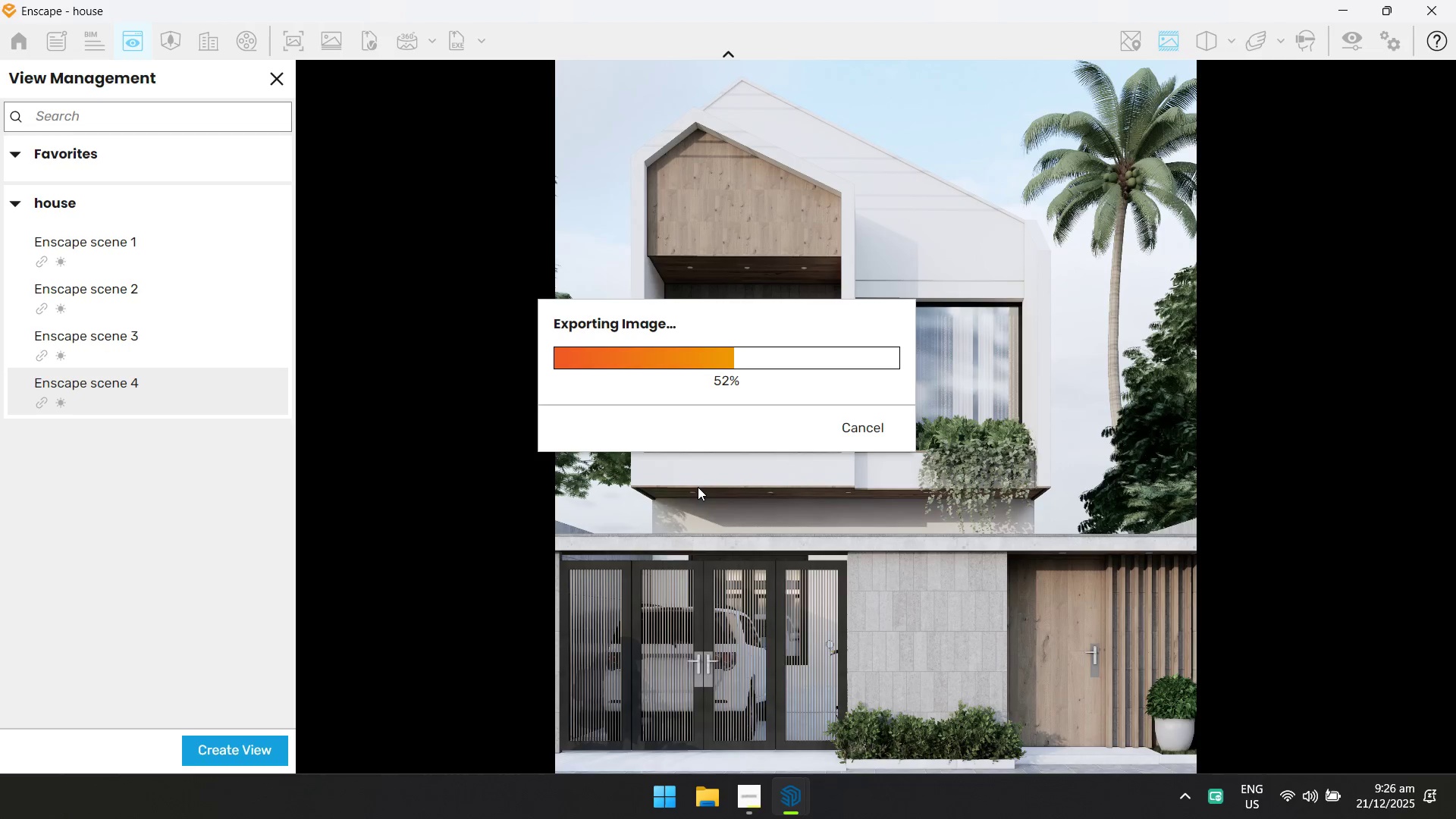 
key(Tab)
 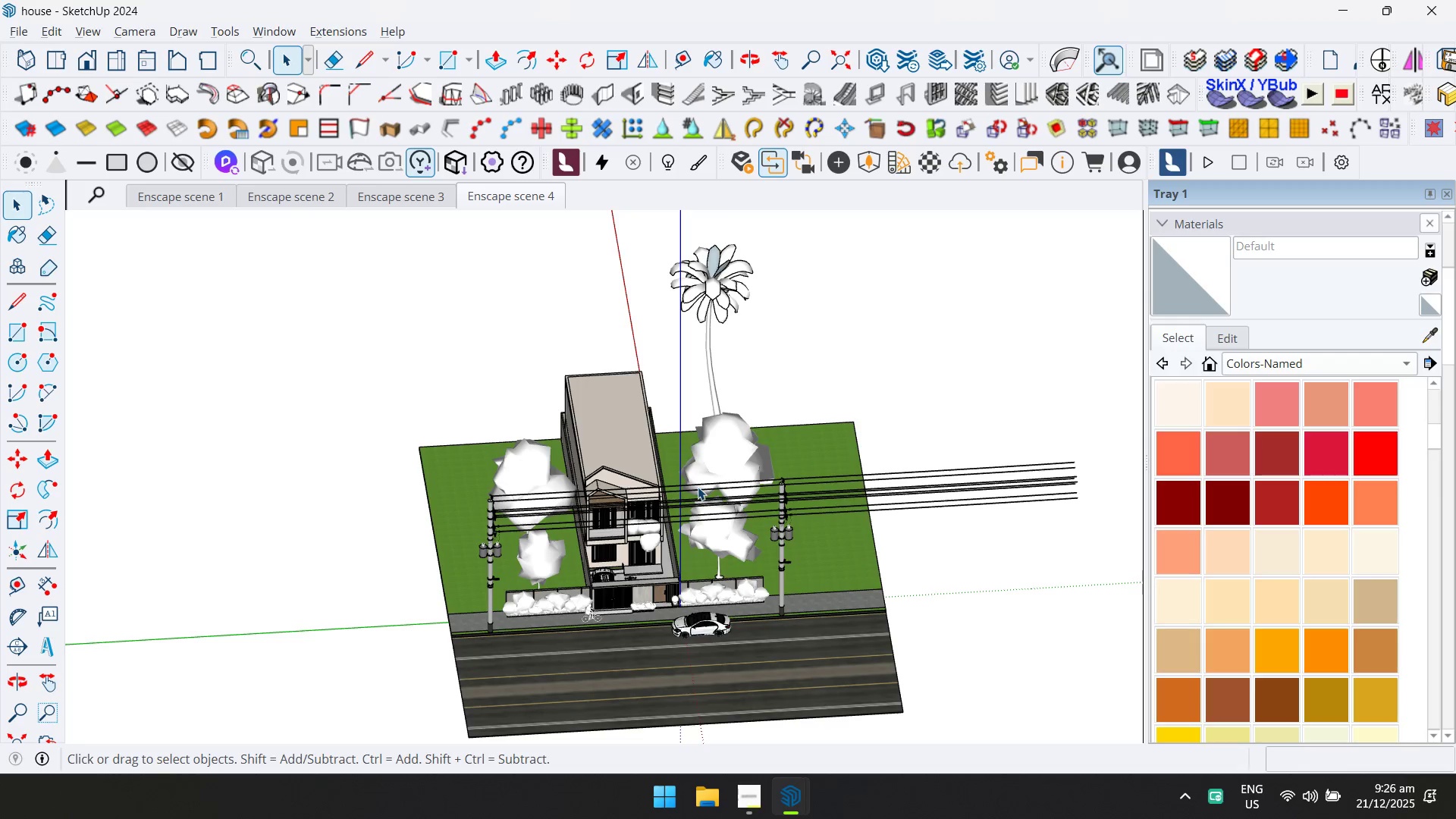 
key(Alt+Tab)
 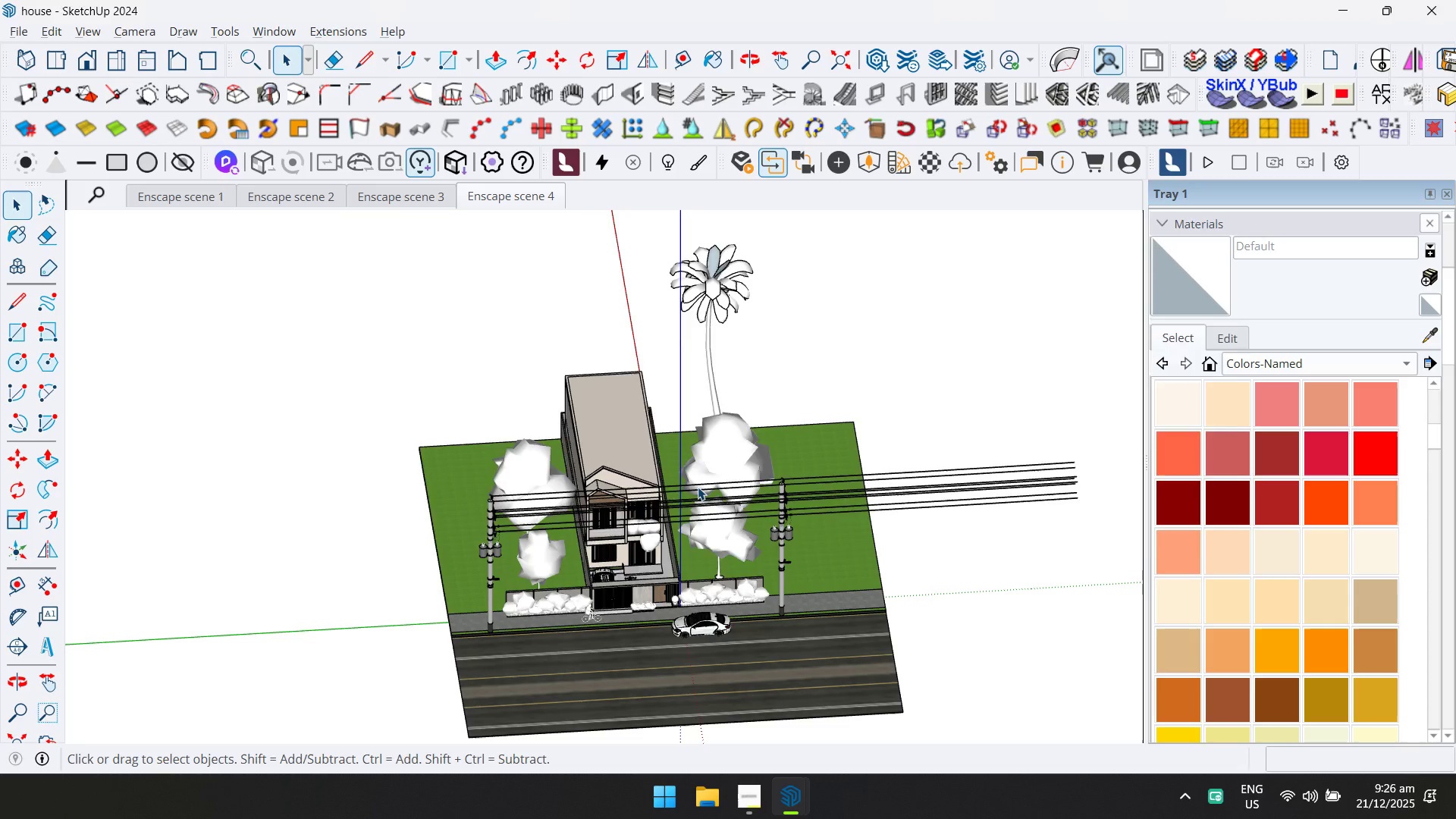 
key(Alt+Tab)
 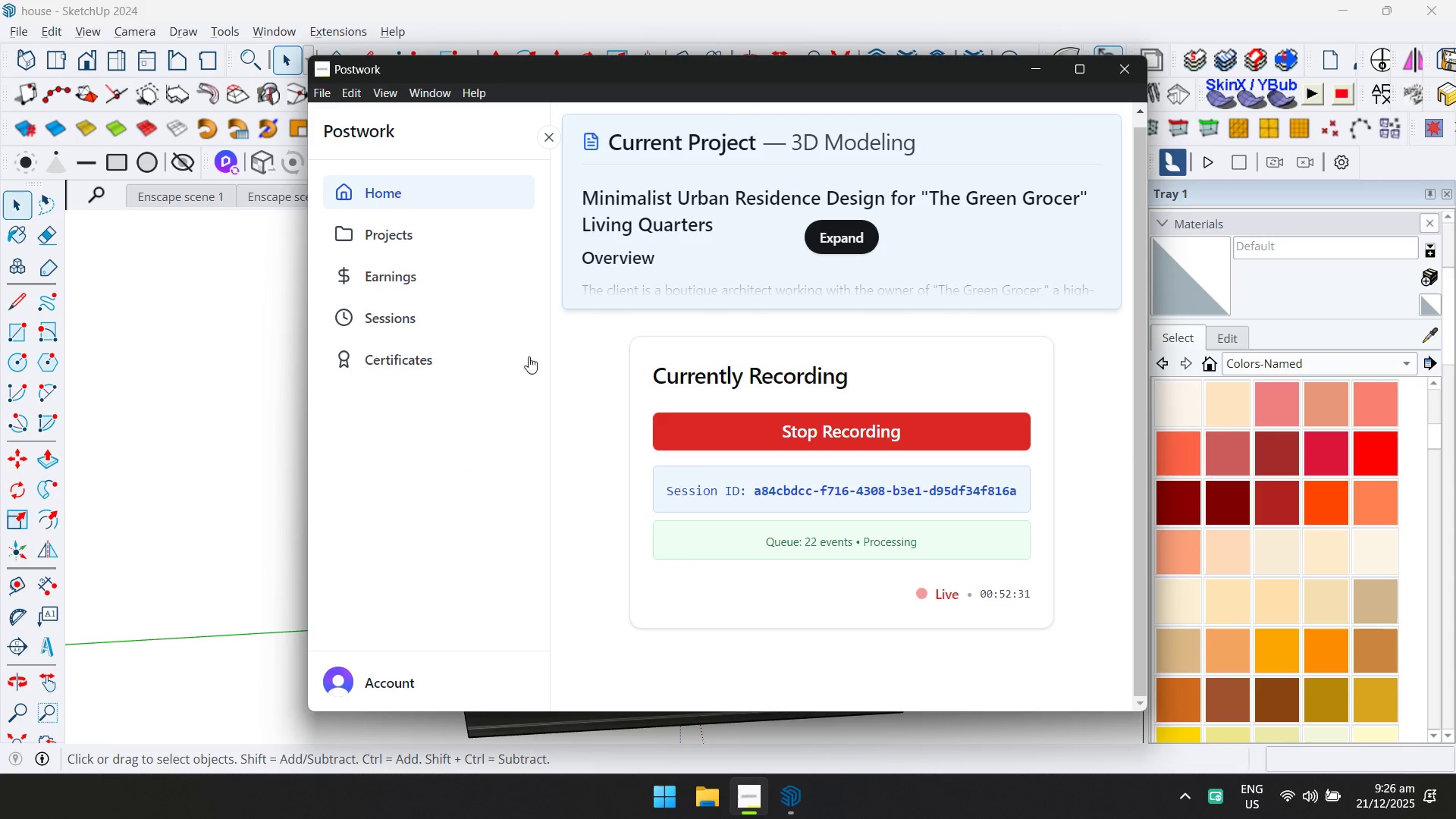 
left_click([339, 0])
 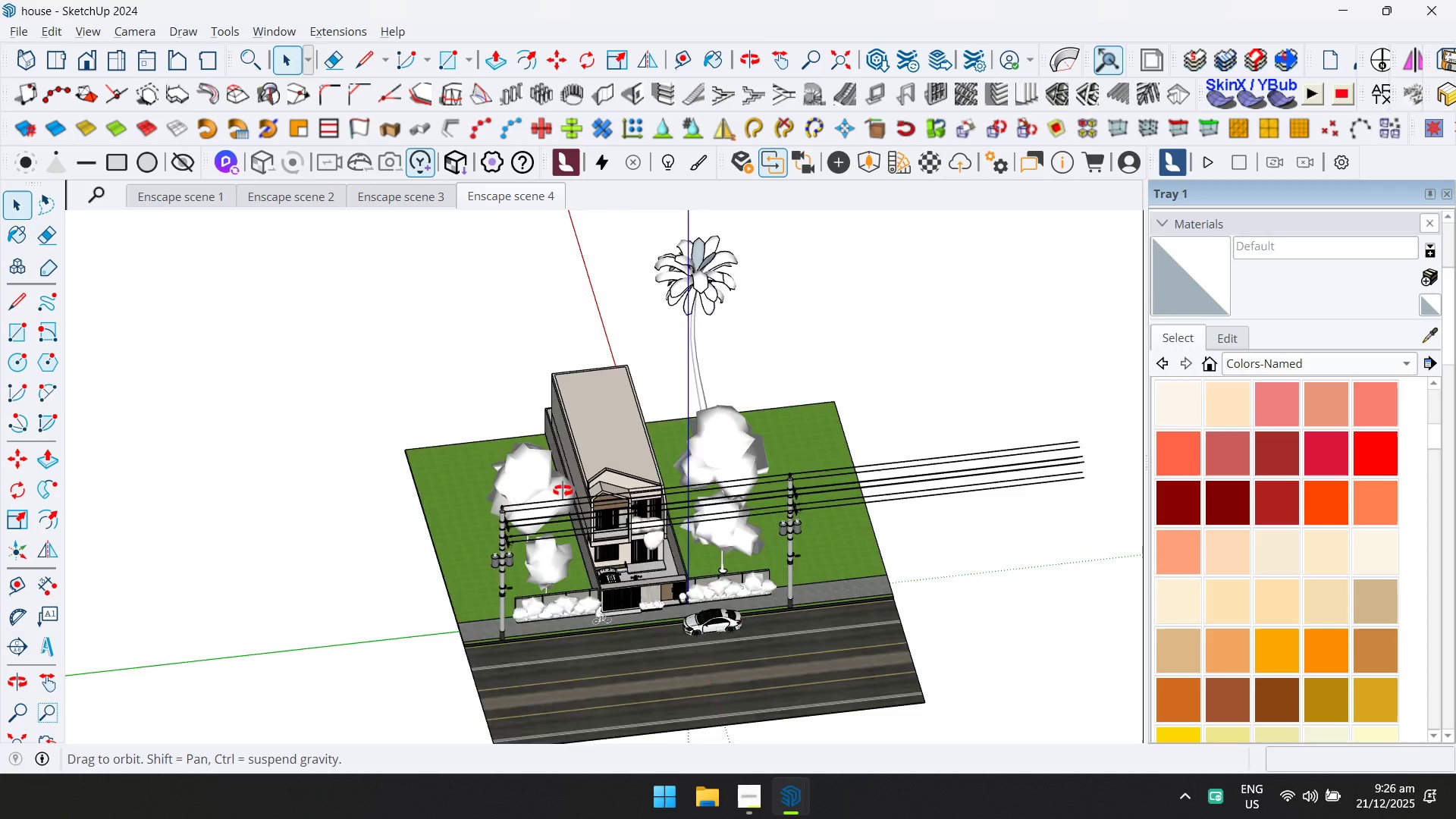 
scroll: coordinate [568, 583], scroll_direction: down, amount: 3.0
 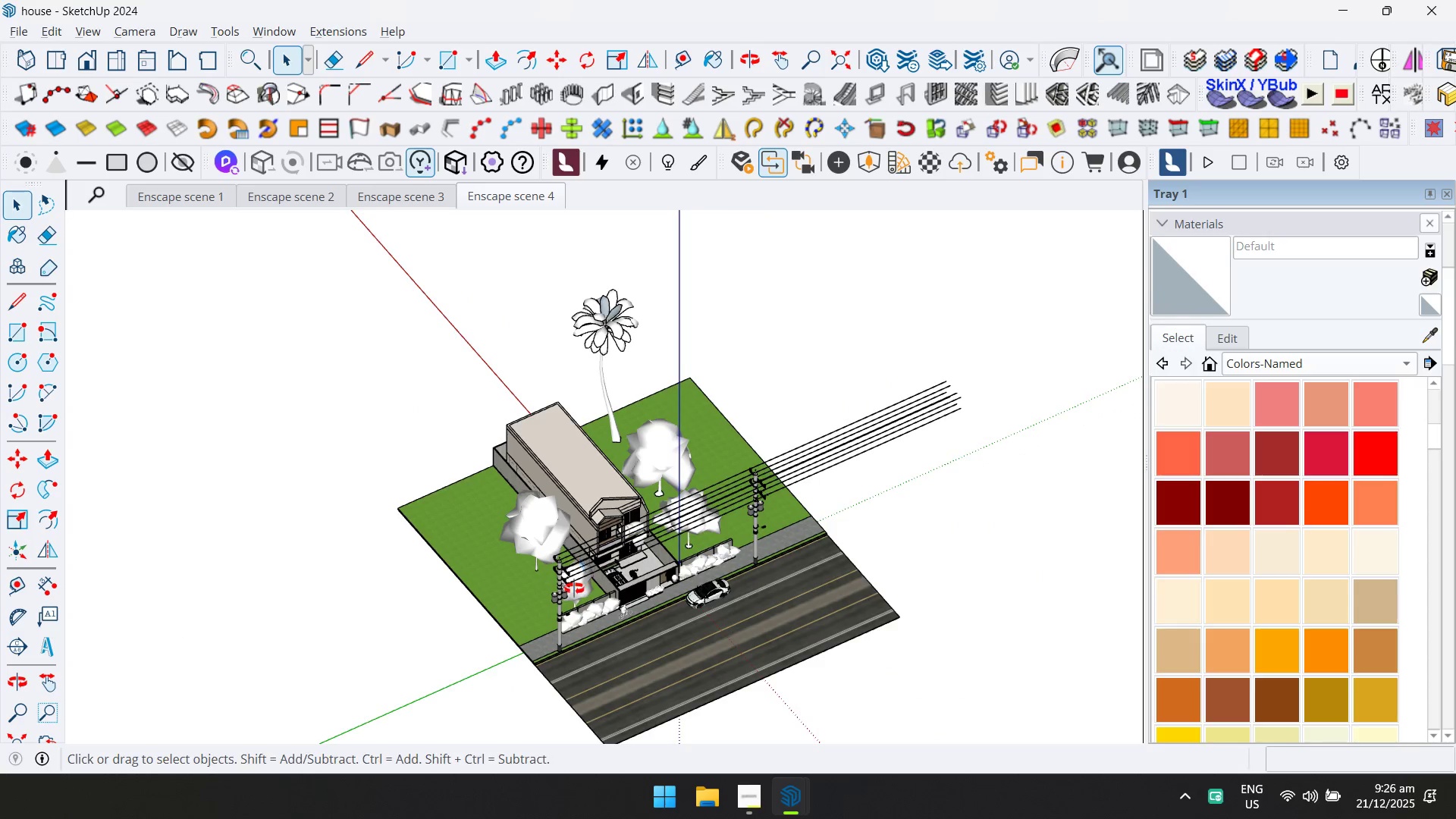 
hold_key(key=ShiftLeft, duration=0.5)
 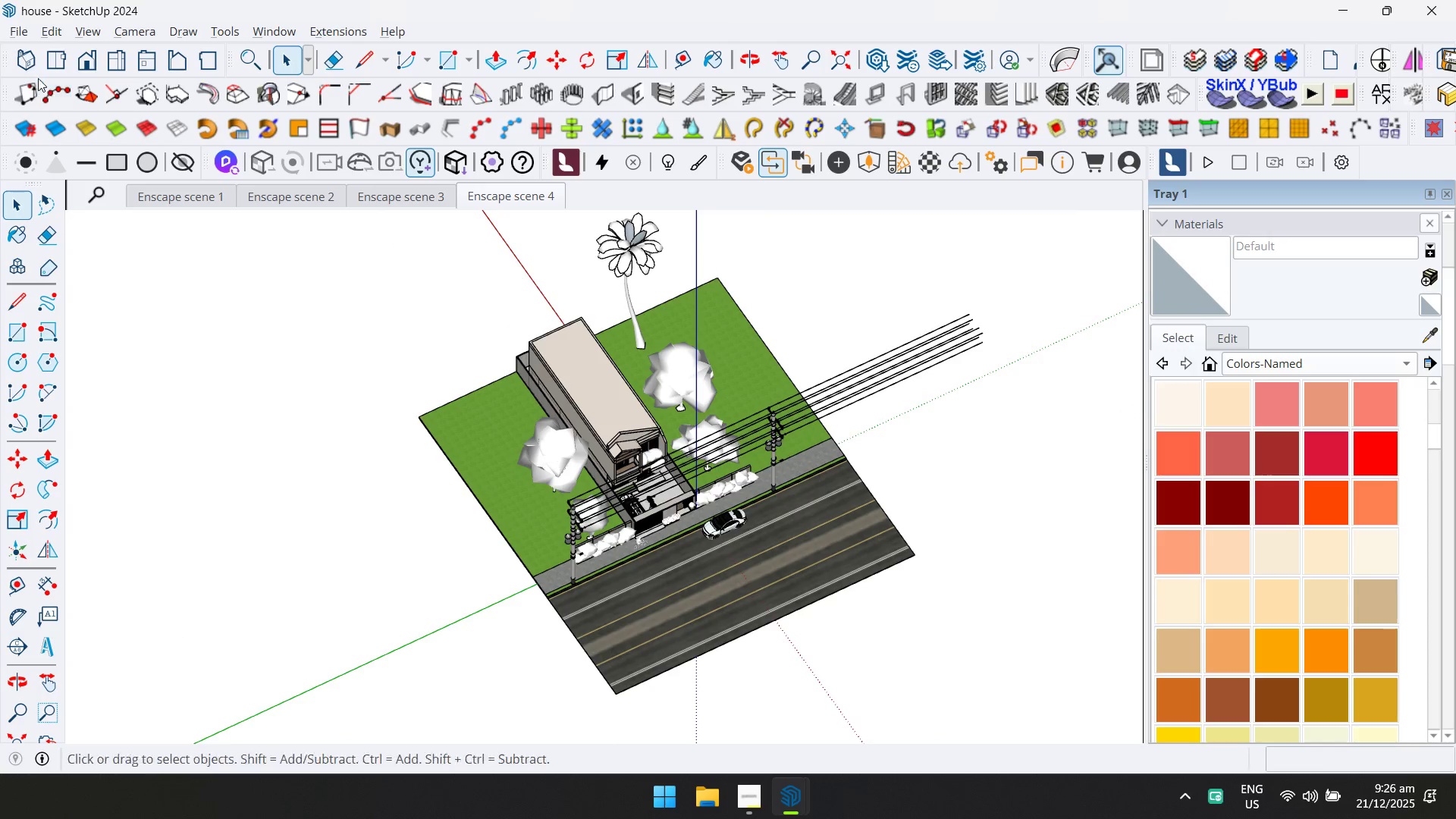 
left_click([30, 64])
 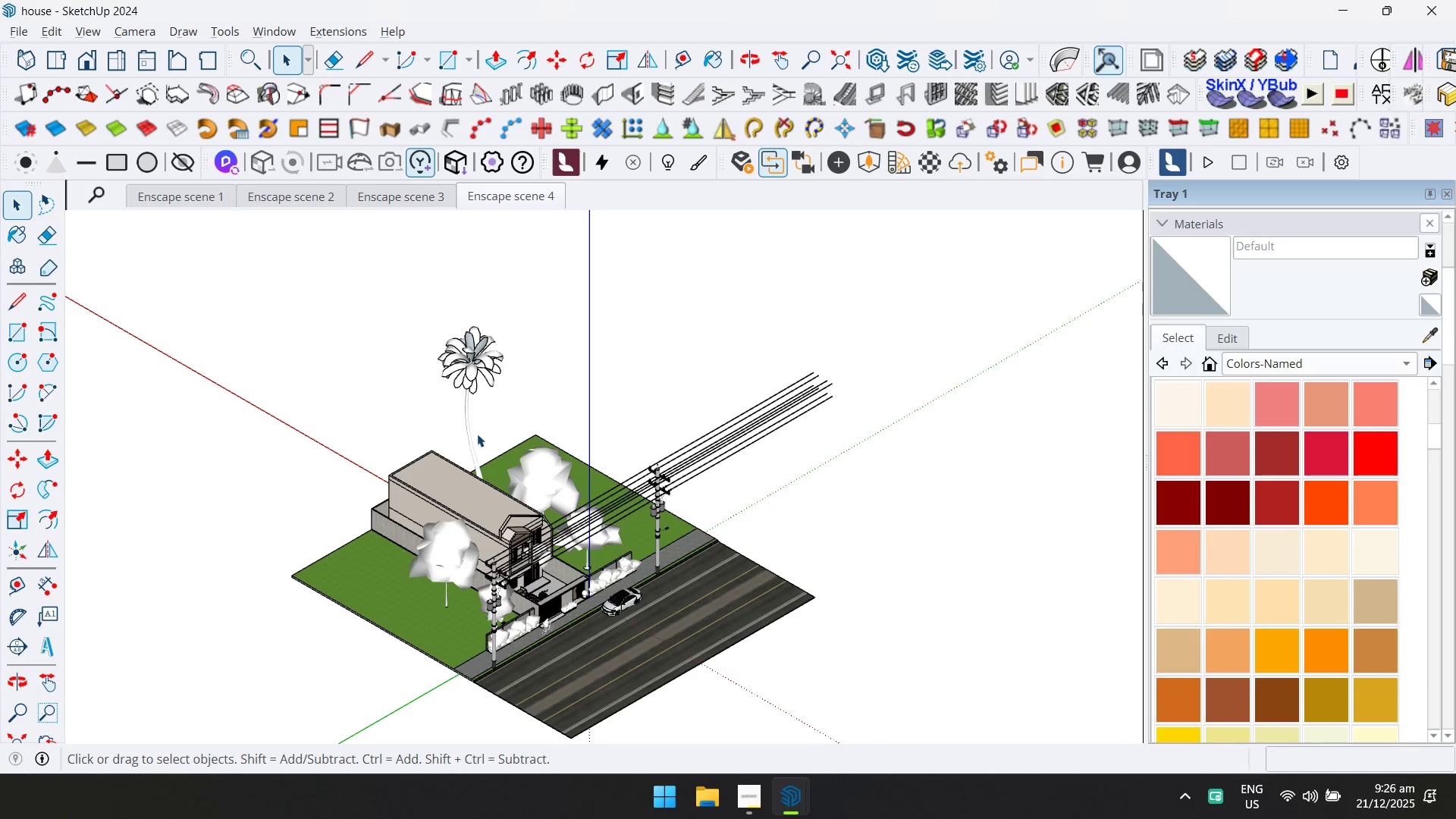 
hold_key(key=ShiftLeft, duration=0.83)
 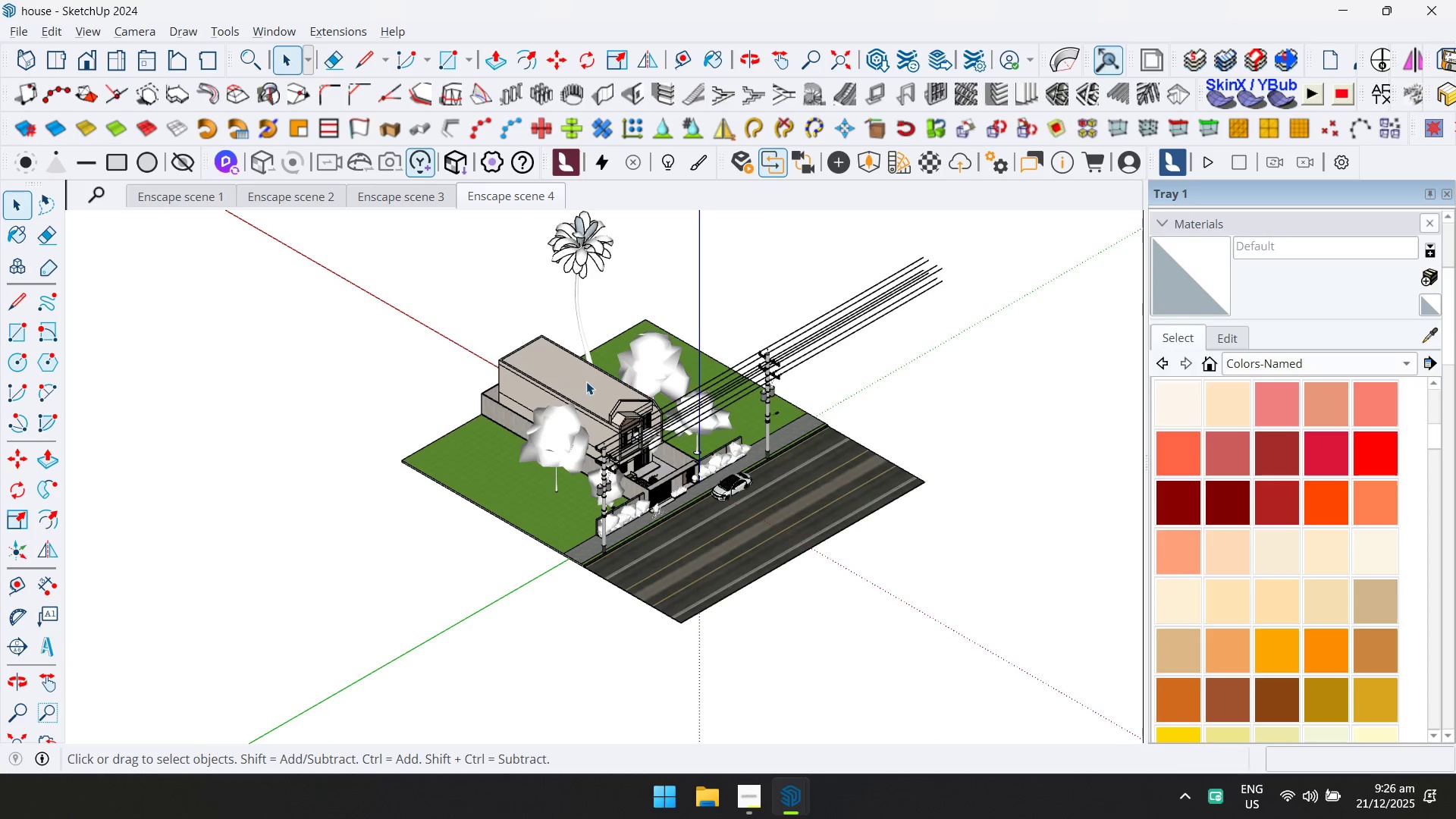 
hold_key(key=ShiftLeft, duration=1.06)
scroll: coordinate [551, 413], scroll_direction: up, amount: 2.0
 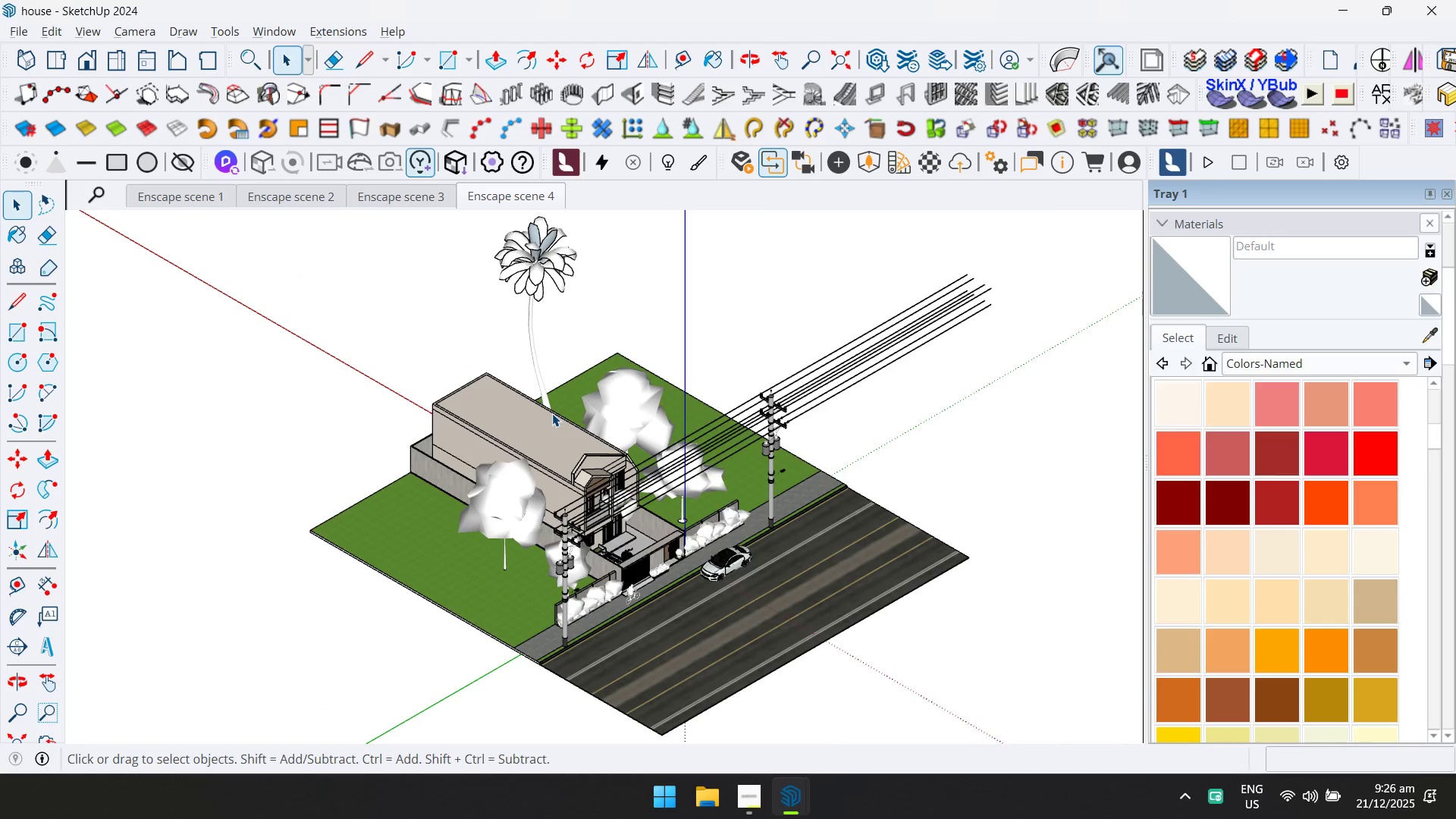 
hold_key(key=ShiftLeft, duration=1.48)
 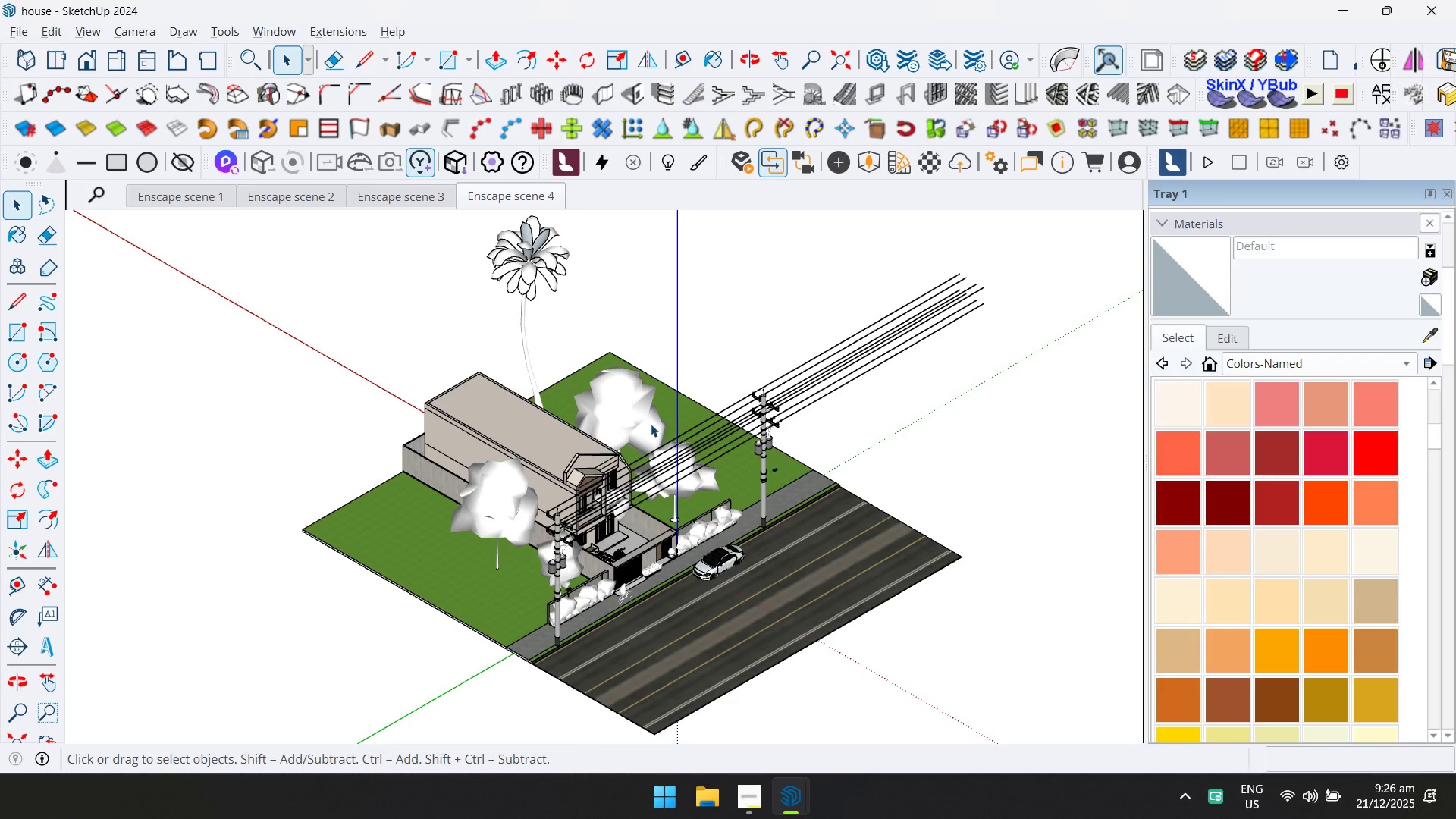 
key(Control+ControlLeft)
 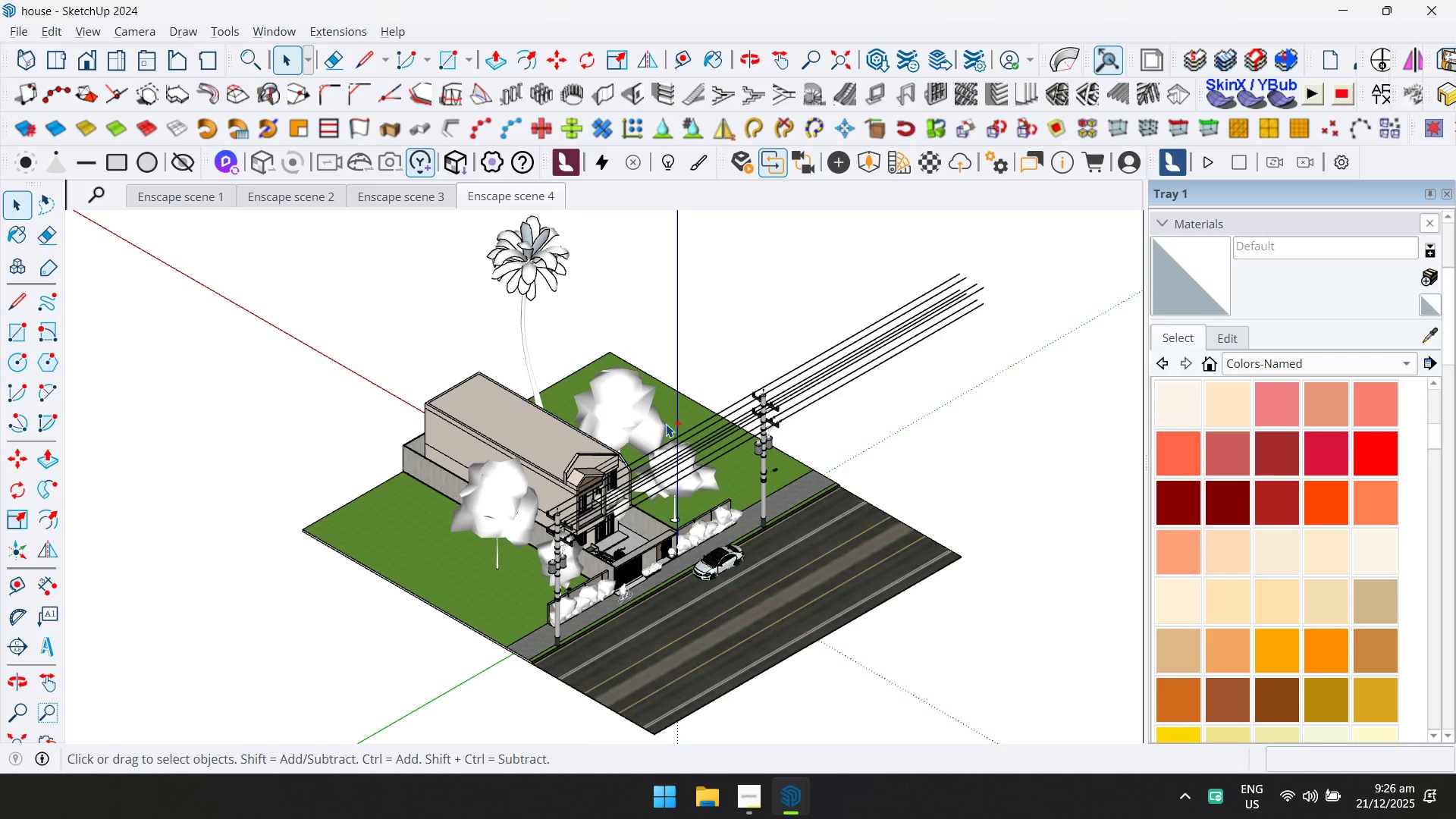 
key(Control+S)
 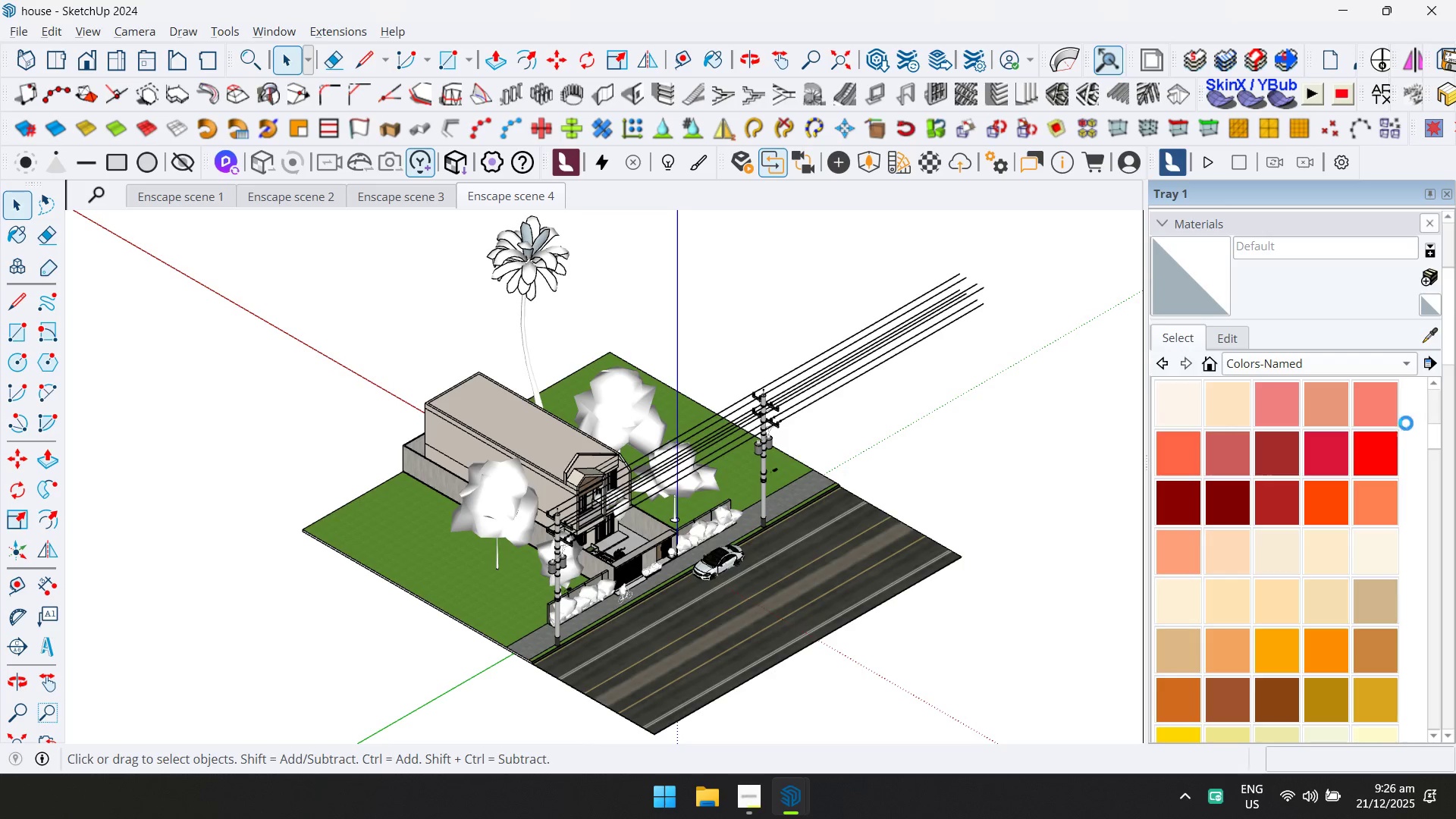 
scroll: coordinate [1442, 402], scroll_direction: down, amount: 9.0
 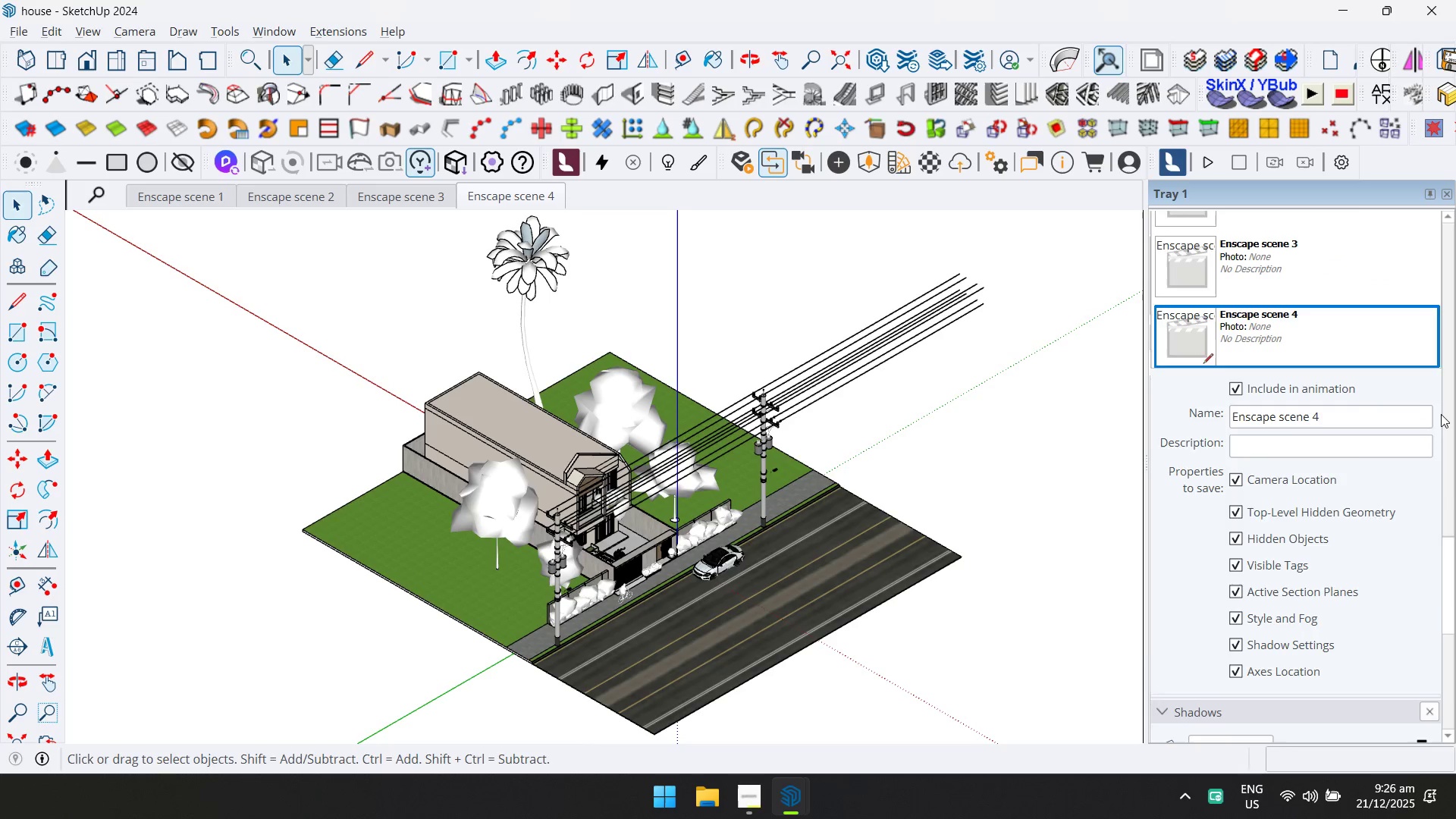 
scroll: coordinate [1439, 420], scroll_direction: none, amount: 0.0
 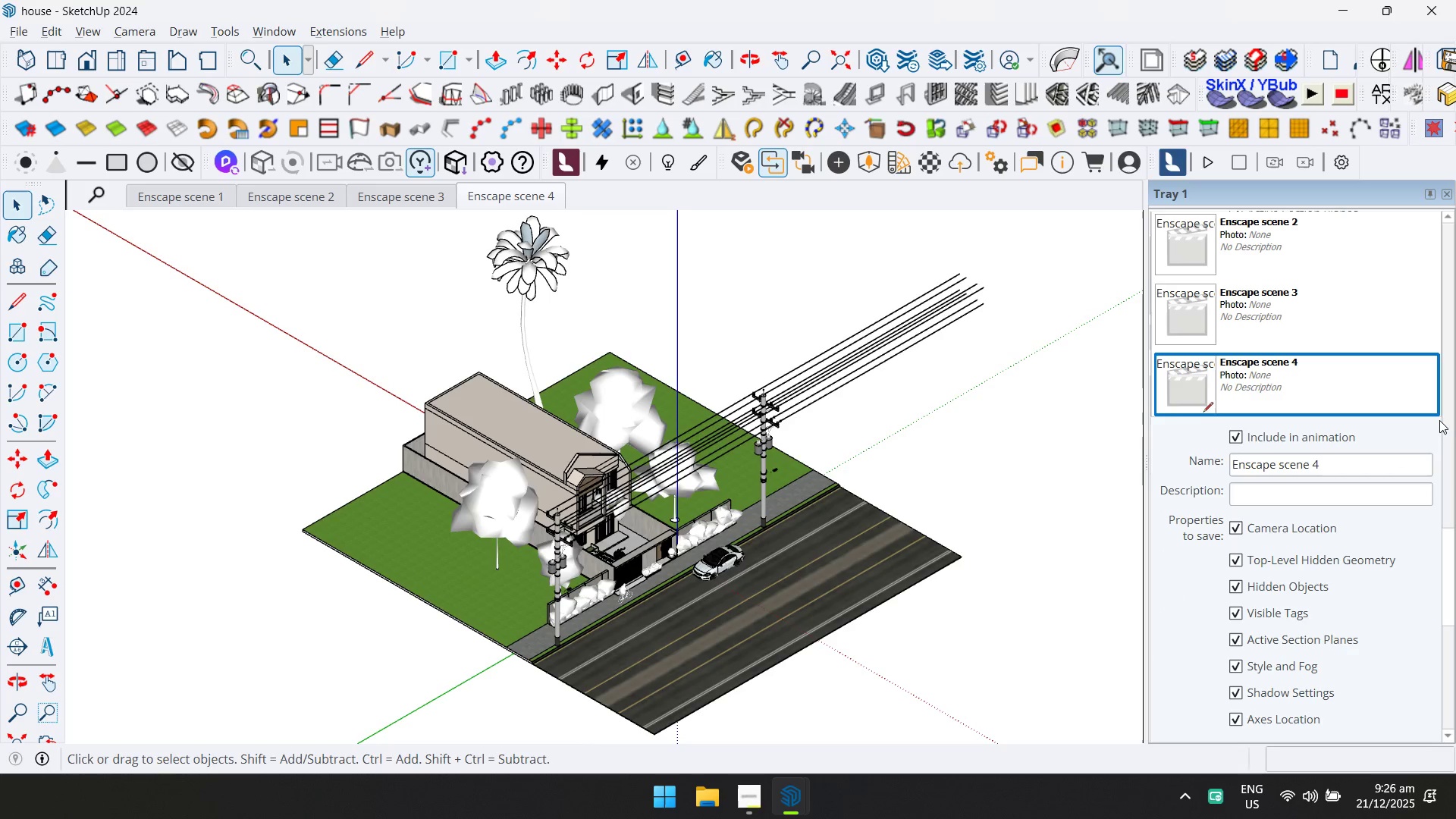 
scroll: coordinate [1439, 420], scroll_direction: up, amount: 1.0
 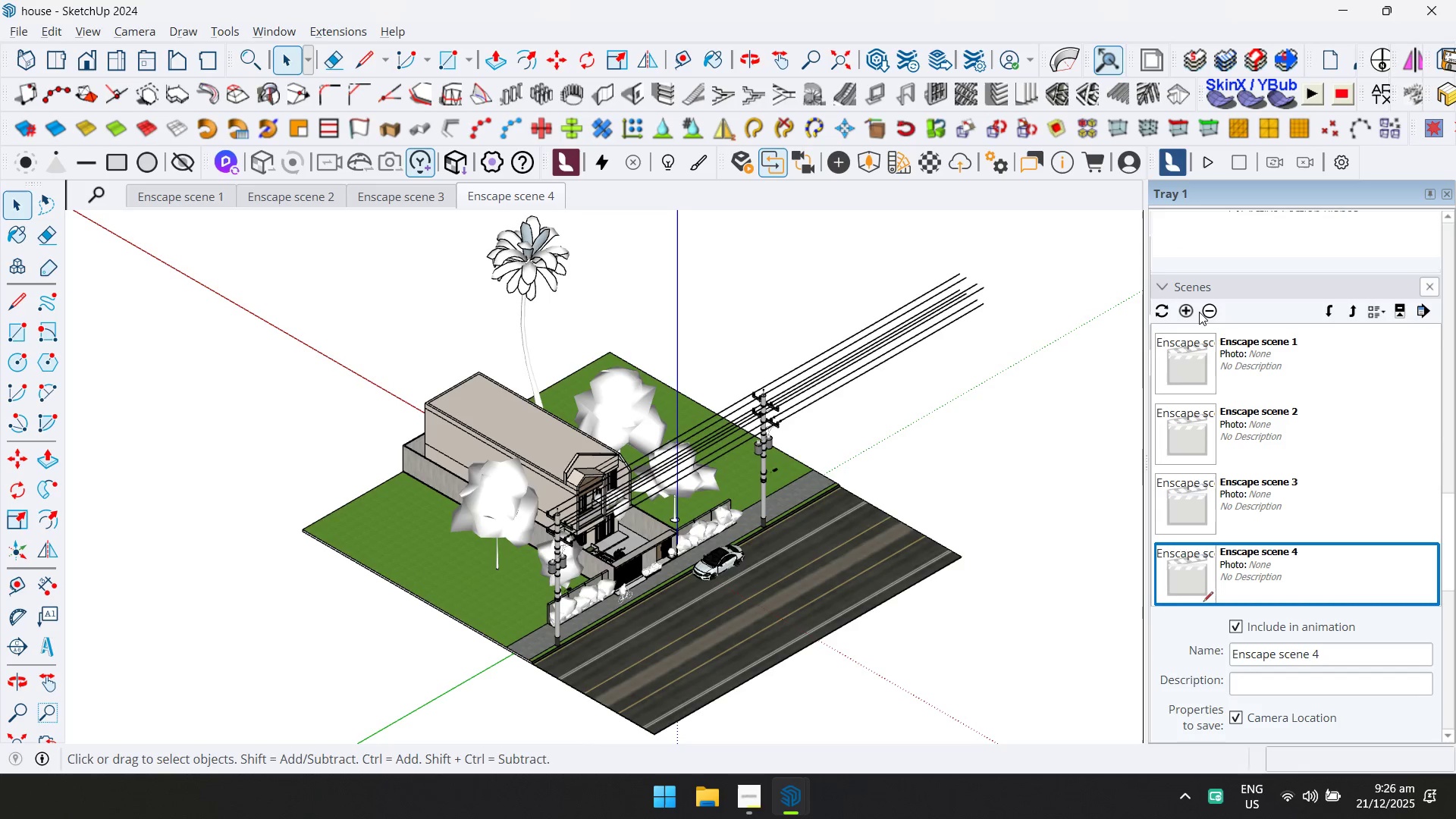 
left_click([1187, 309])
 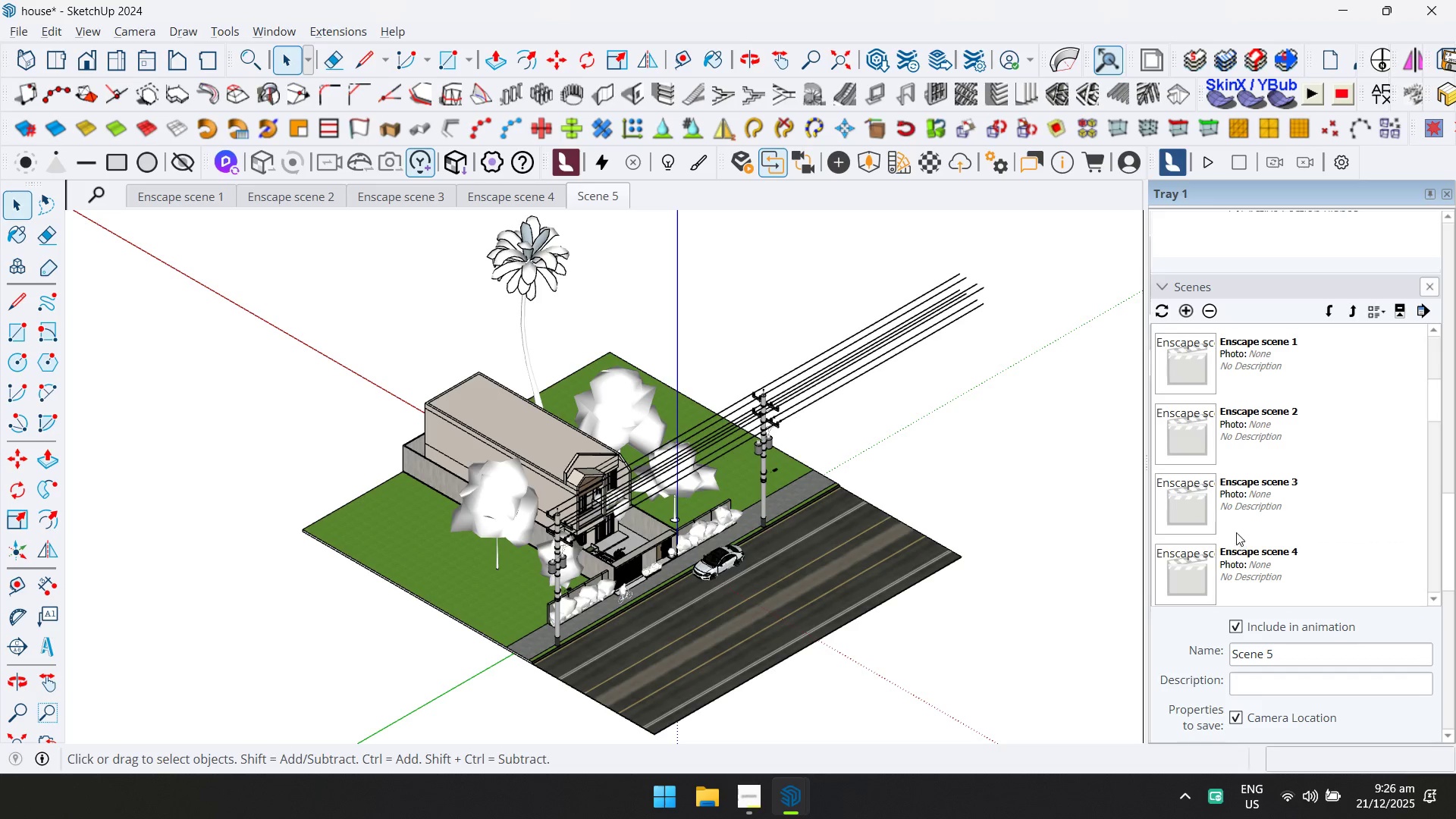 
right_click([611, 200])
 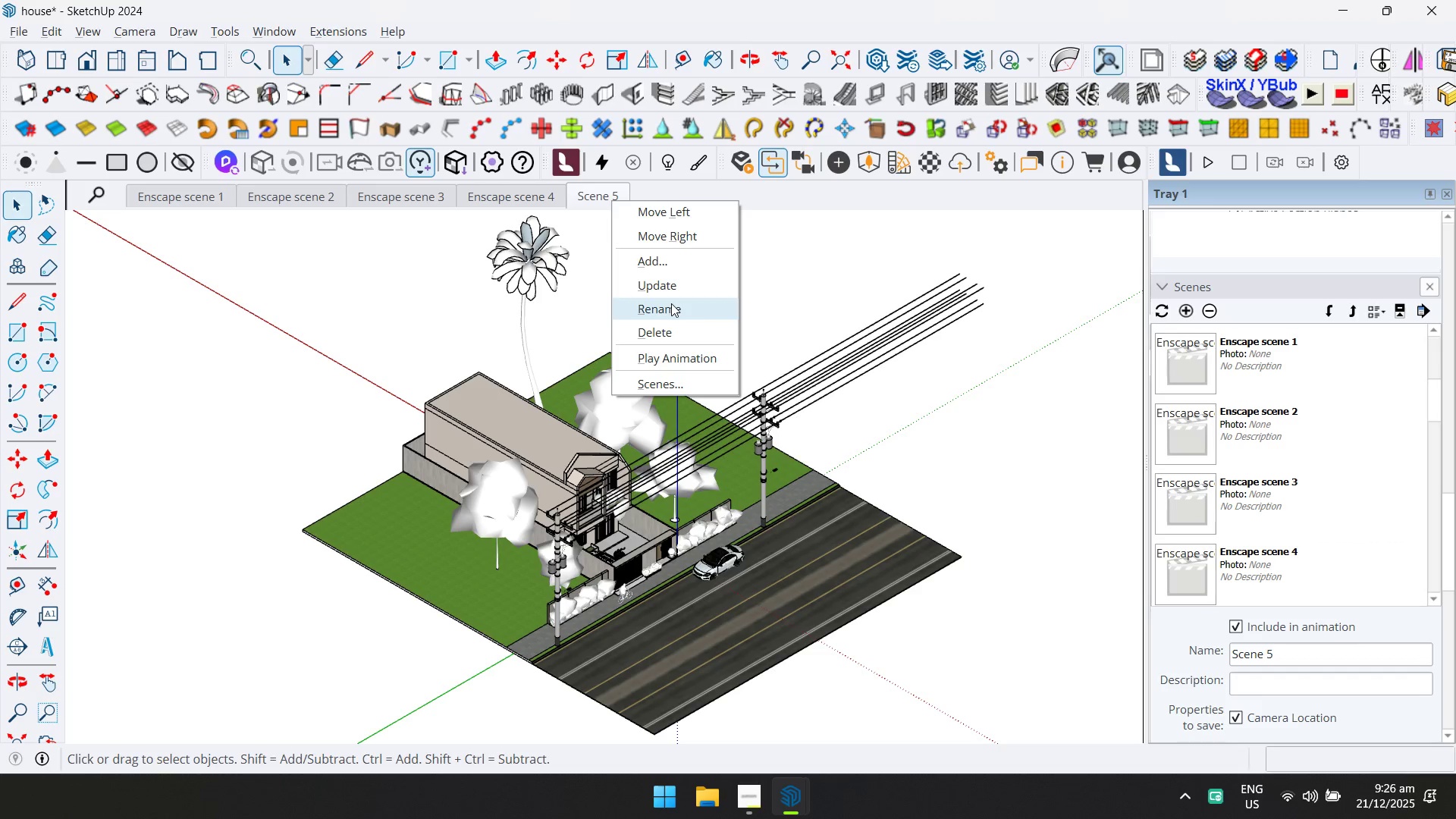 
left_click([676, 313])
 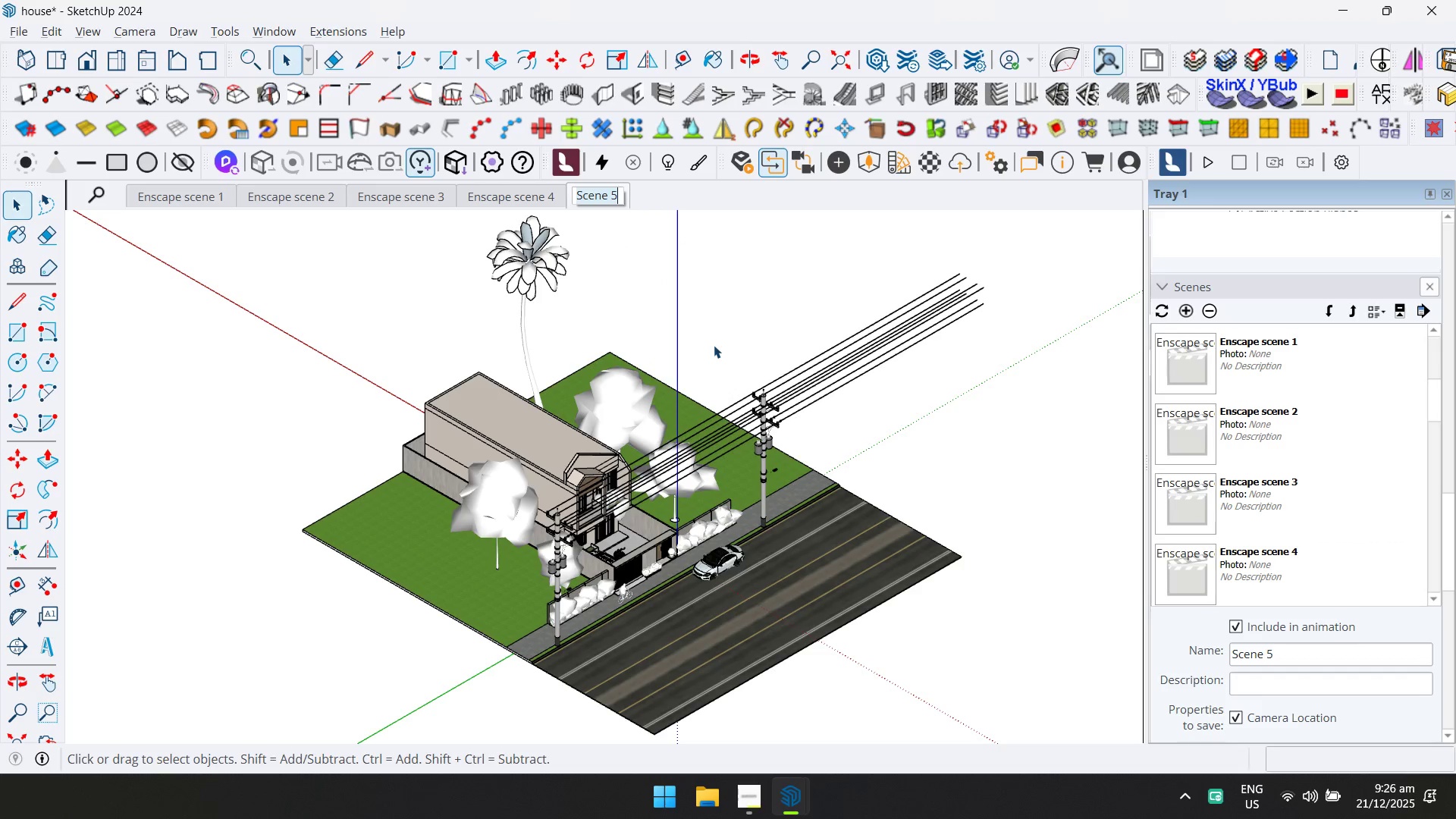 
type(ISome)
key(Backspace)
key(Backspace)
key(Backspace)
key(Backspace)
type(sometric Perspective NO.)
key(Backspace)
key(Backspace)
type(i)
key(Backspace)
type(o.1)
 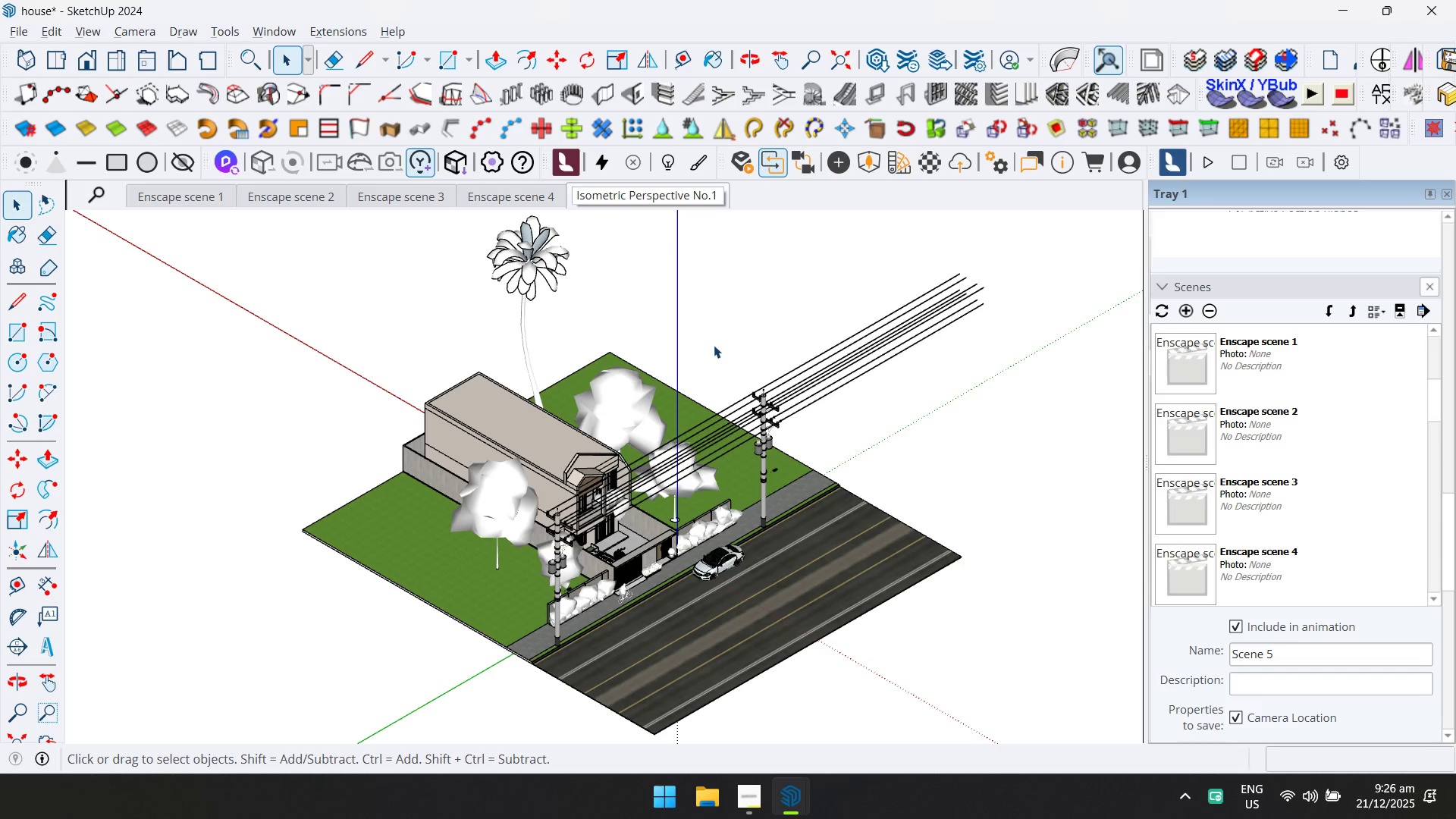 
key(Enter)
 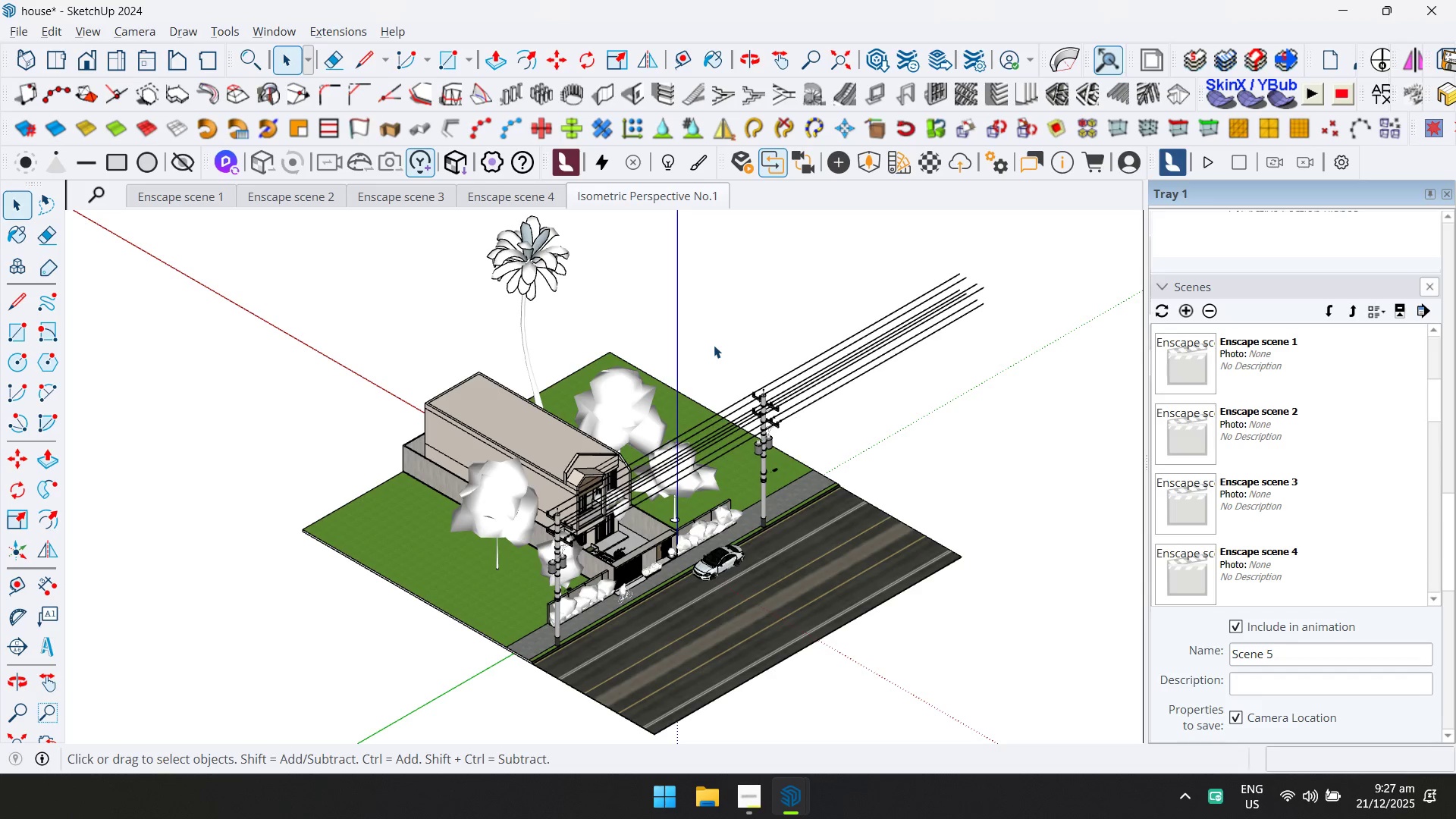 
key(Control+ControlLeft)
 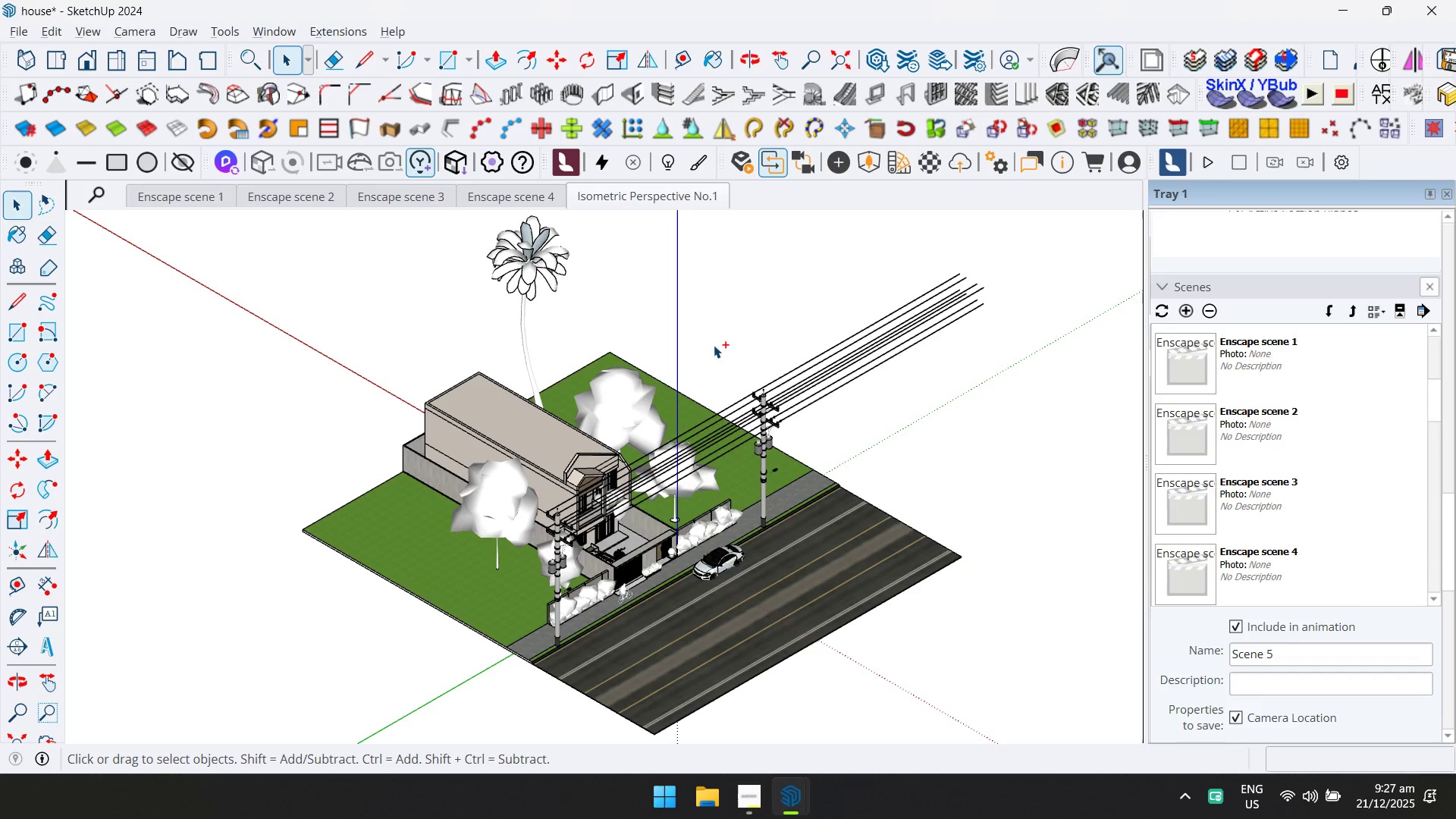 
key(Control+S)
 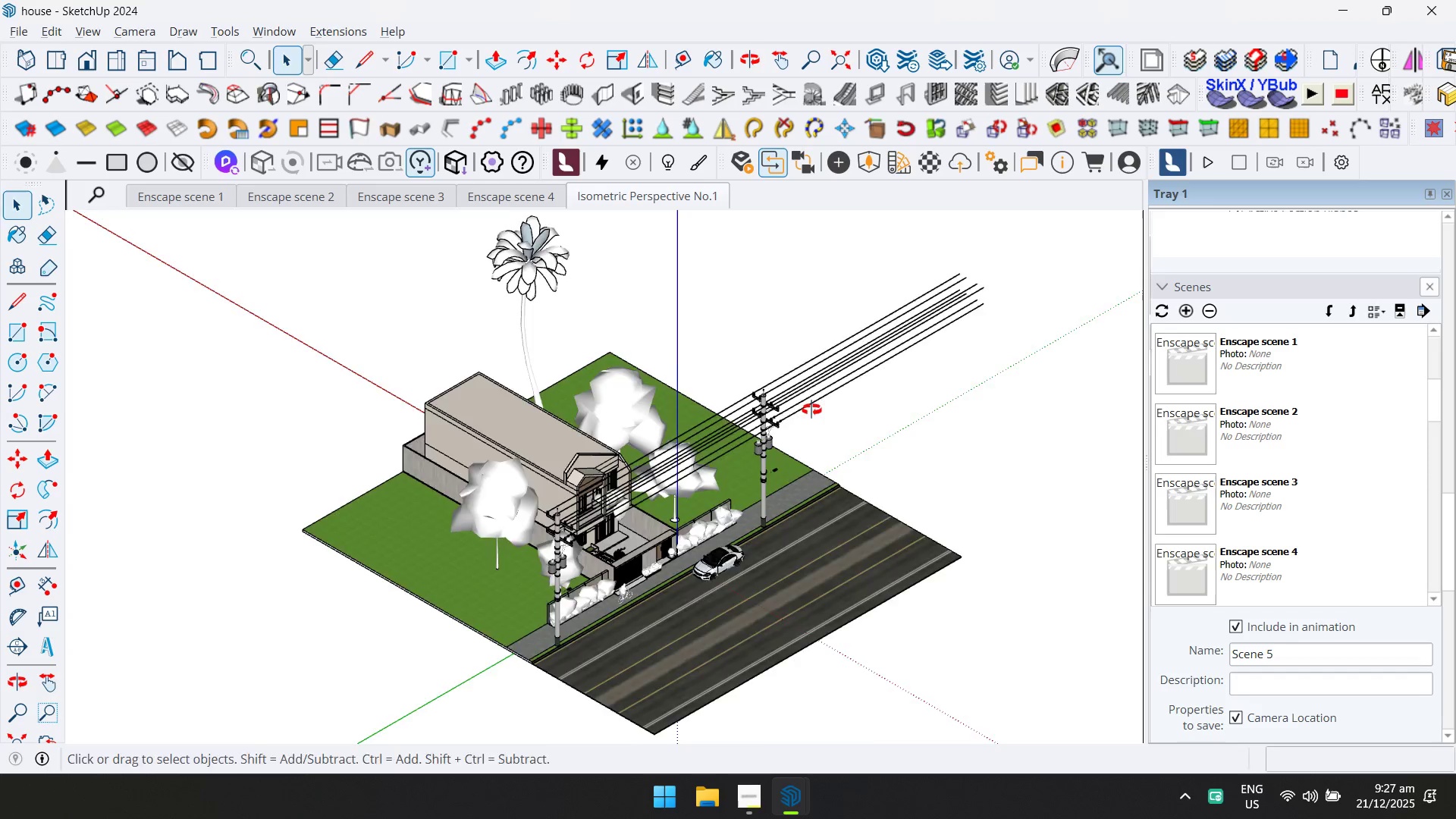 
wait(5.56)
 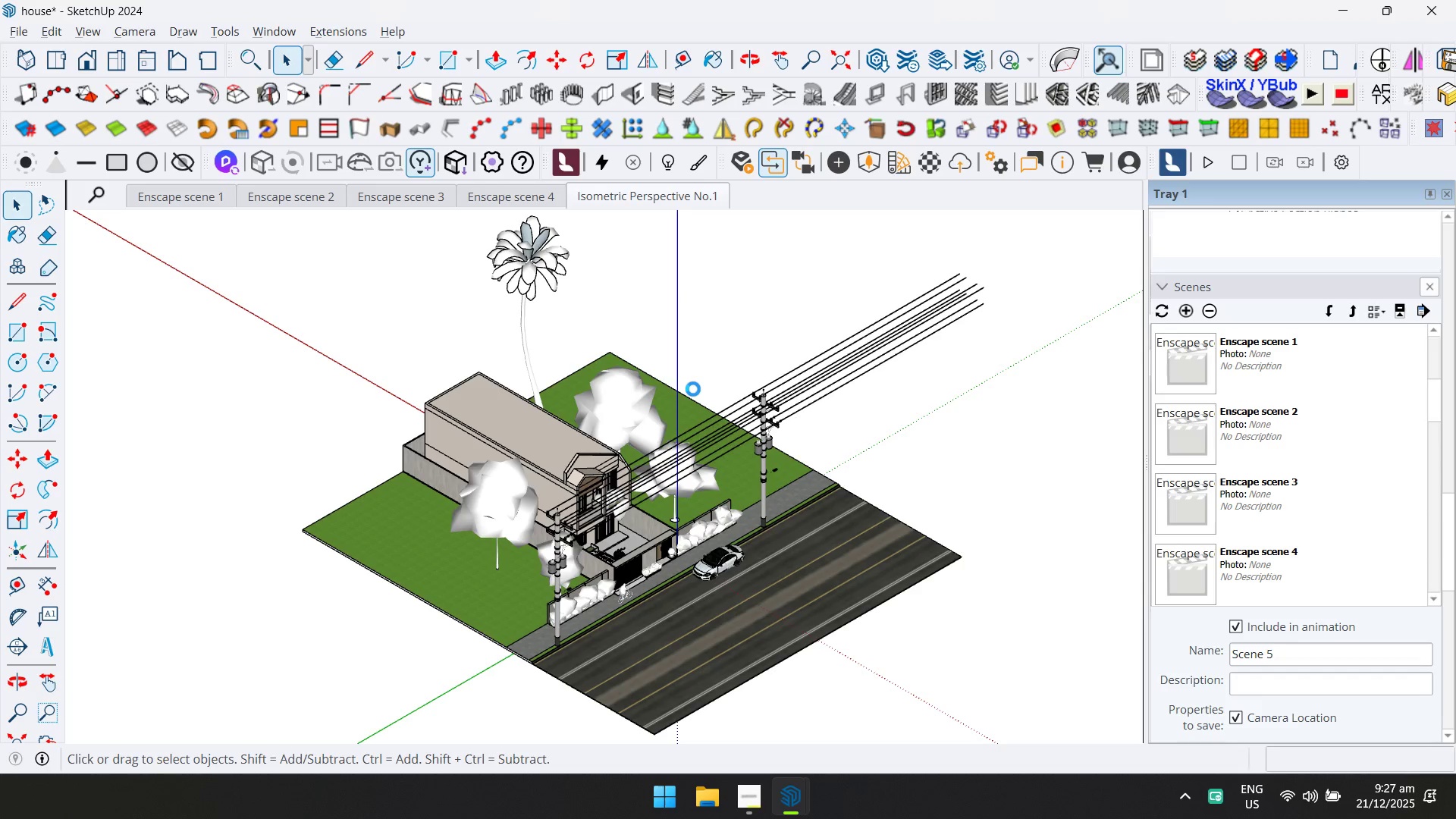 
left_click([31, 55])
 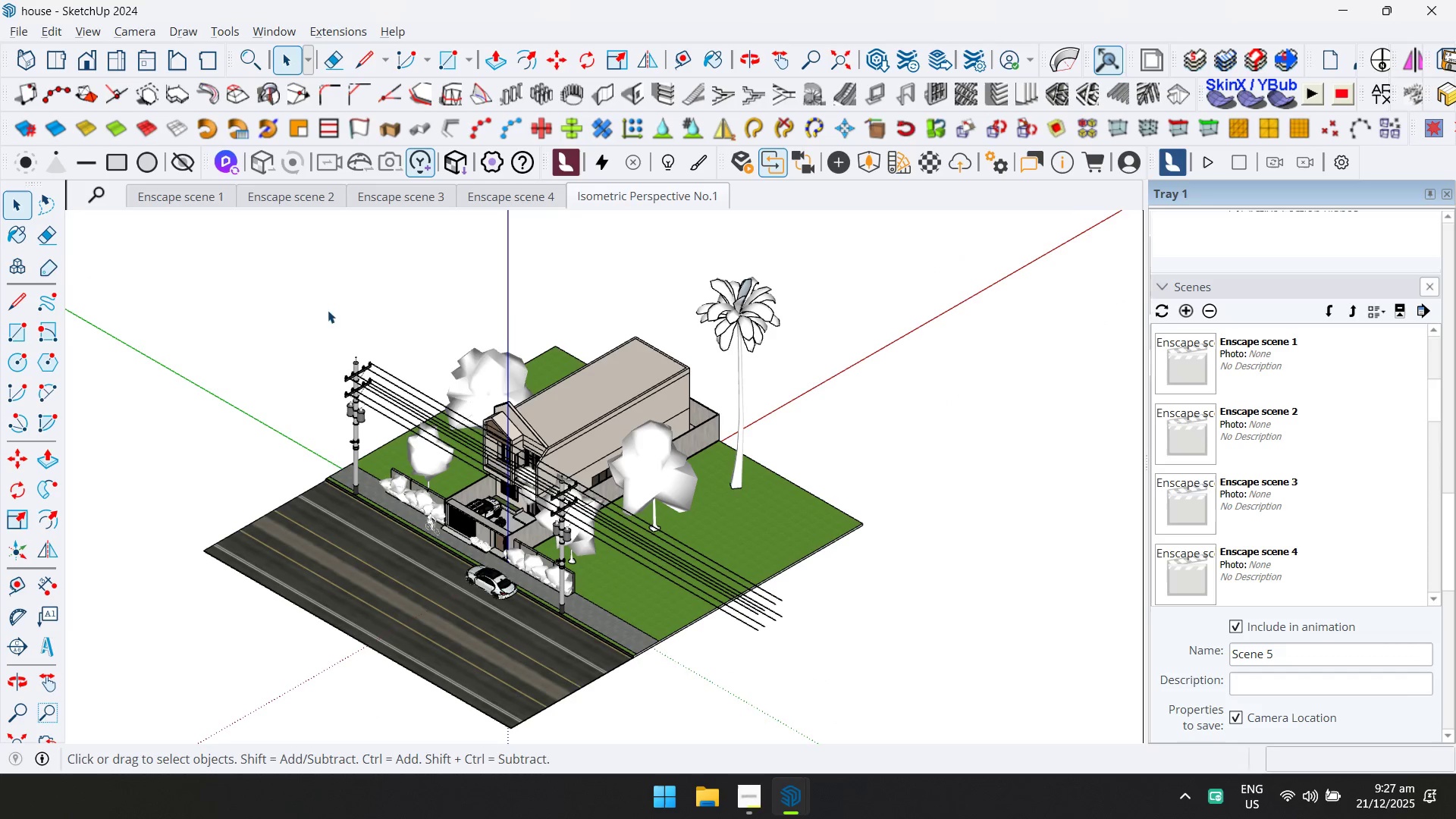 
hold_key(key=ShiftLeft, duration=0.97)
 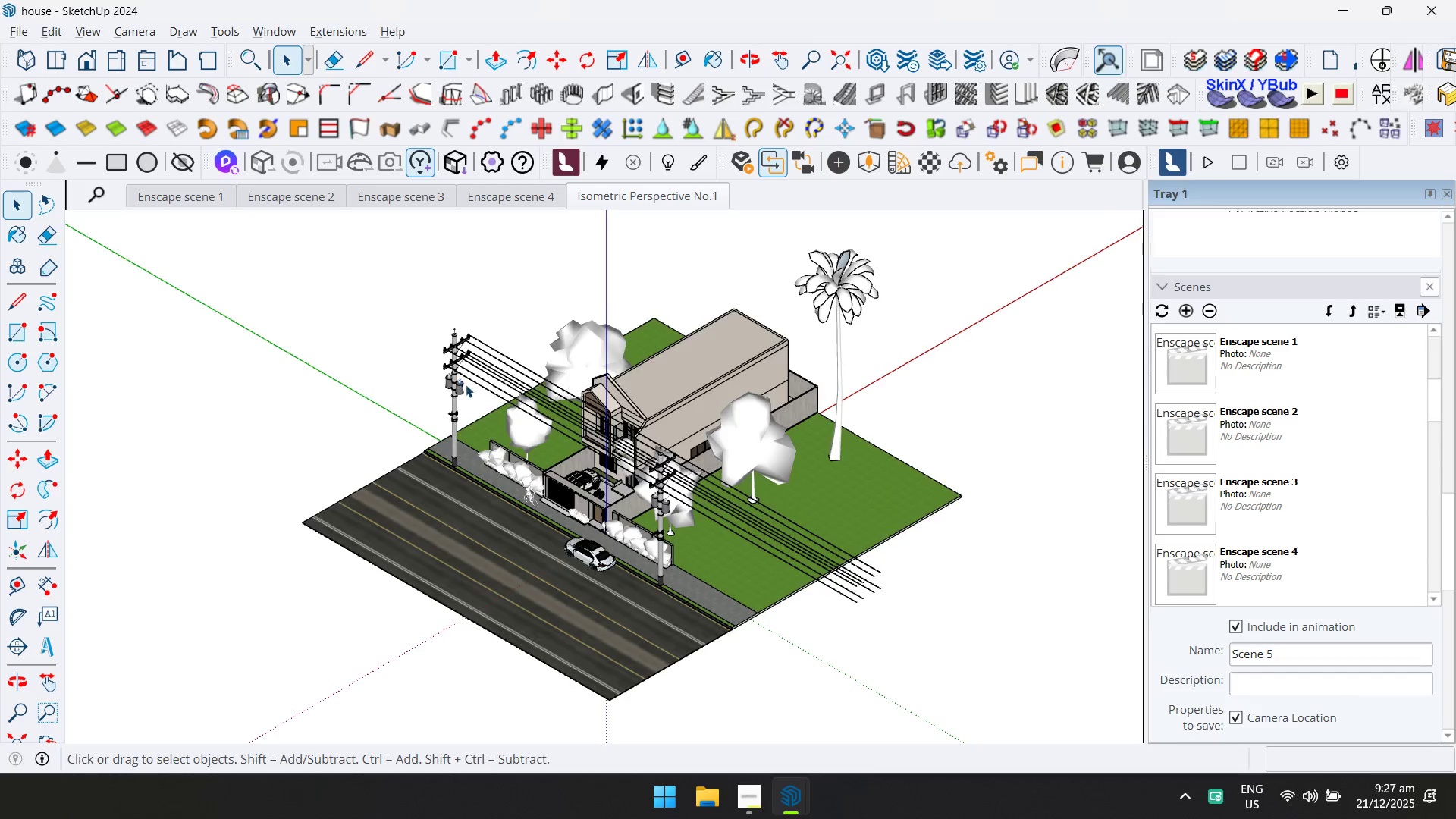 
scroll: coordinate [469, 389], scroll_direction: up, amount: 1.0
 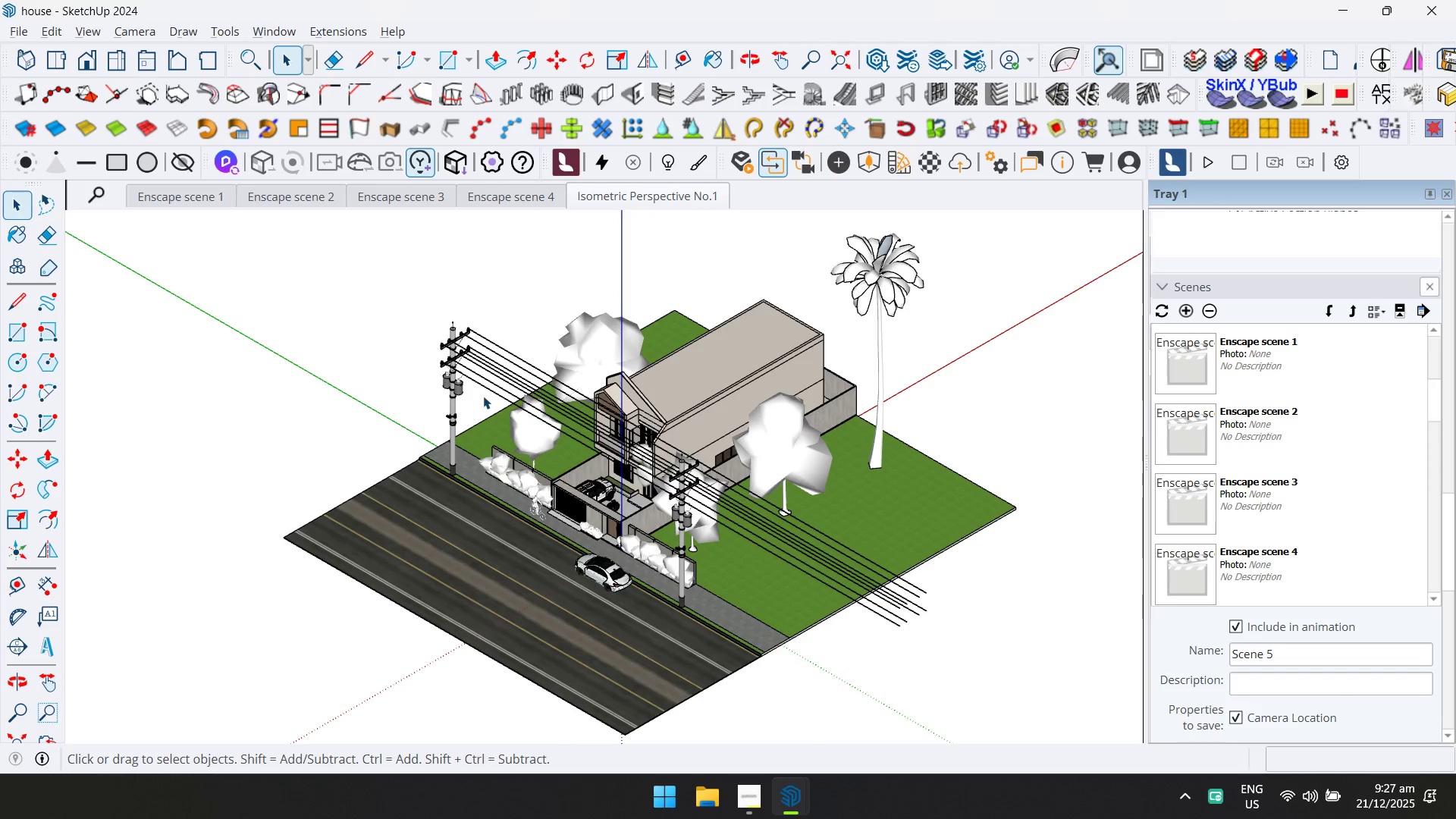 
hold_key(key=ShiftLeft, duration=1.31)
 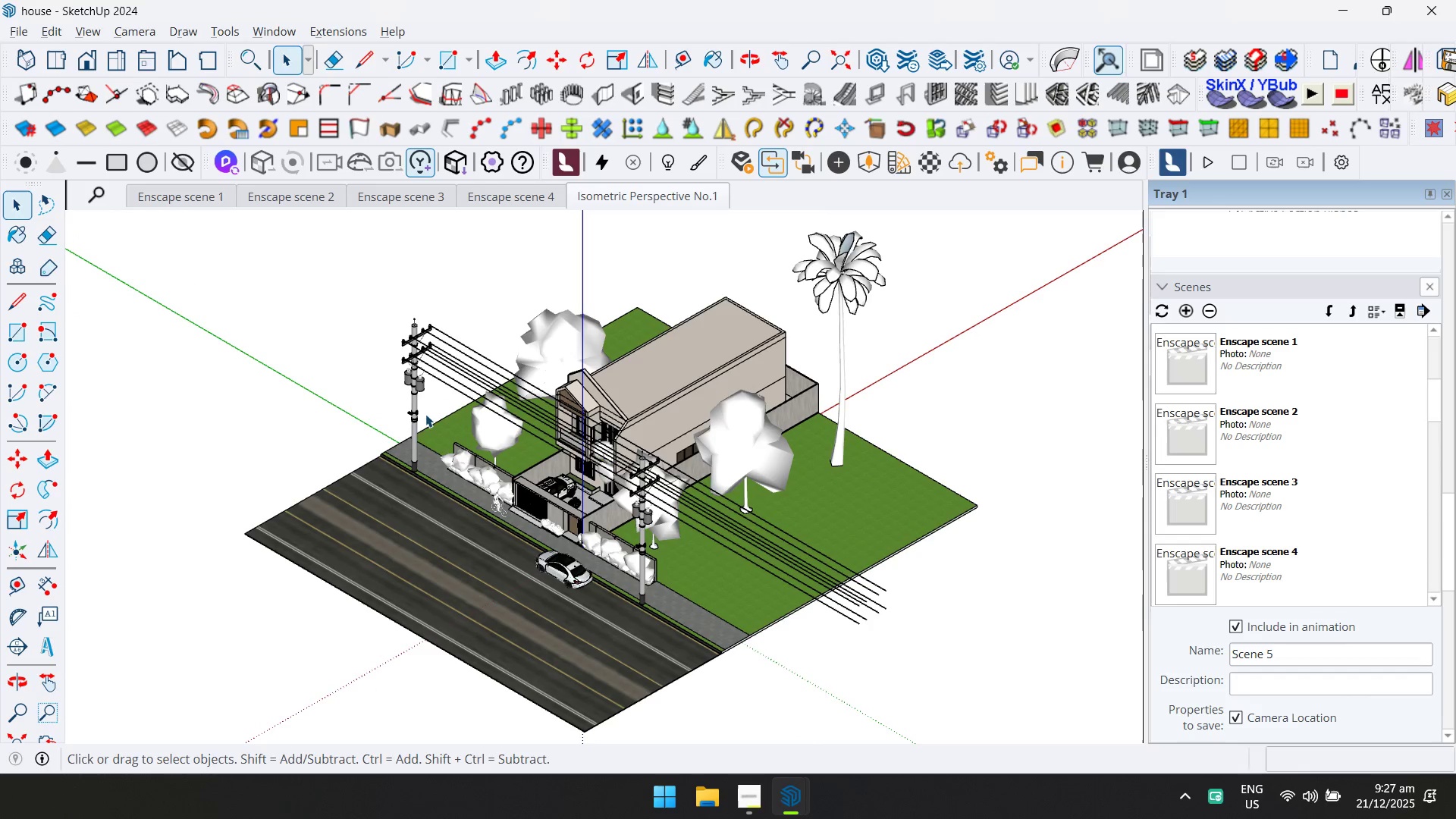 
hold_key(key=ShiftLeft, duration=0.78)
 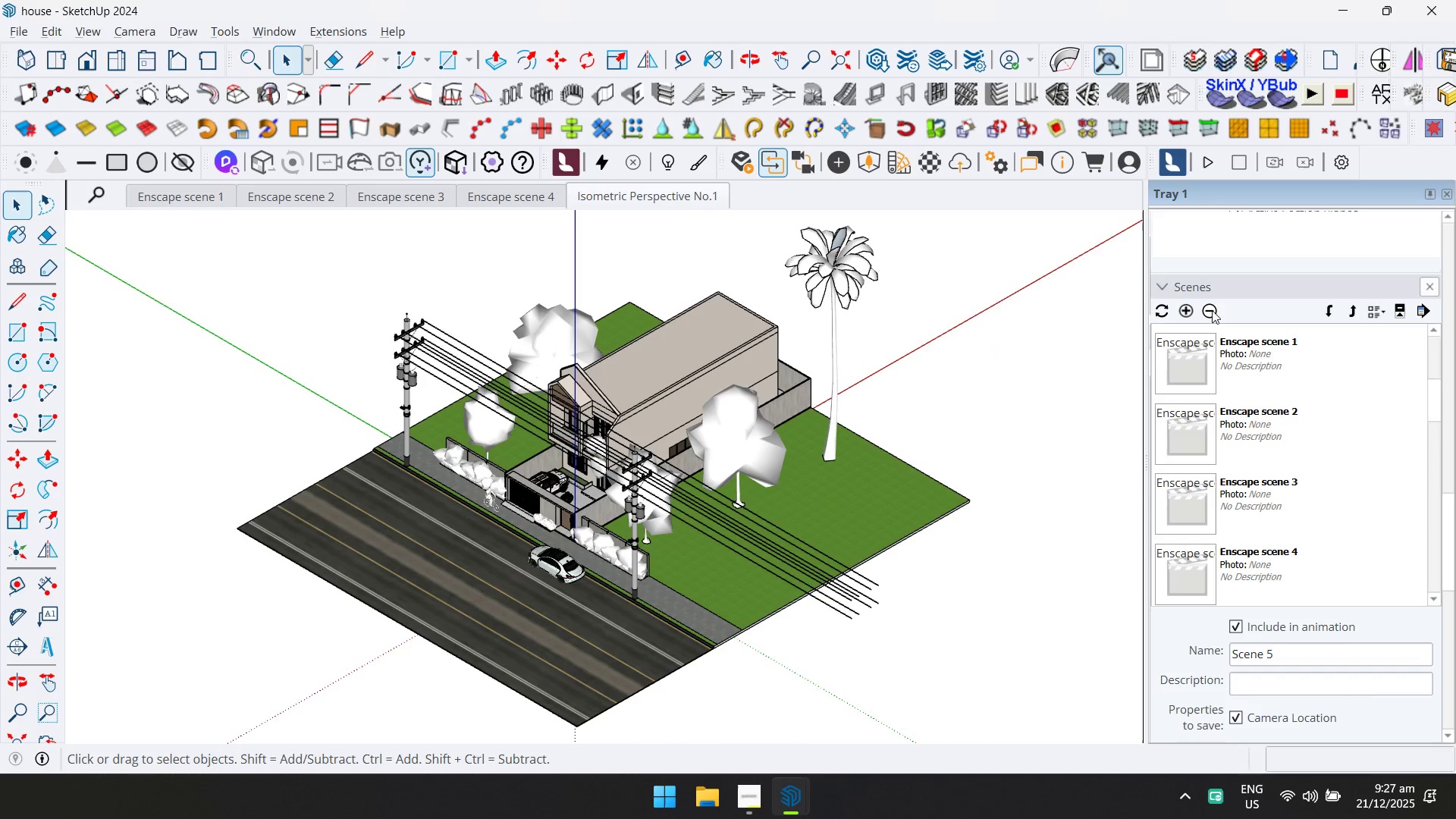 
left_click([1188, 312])
 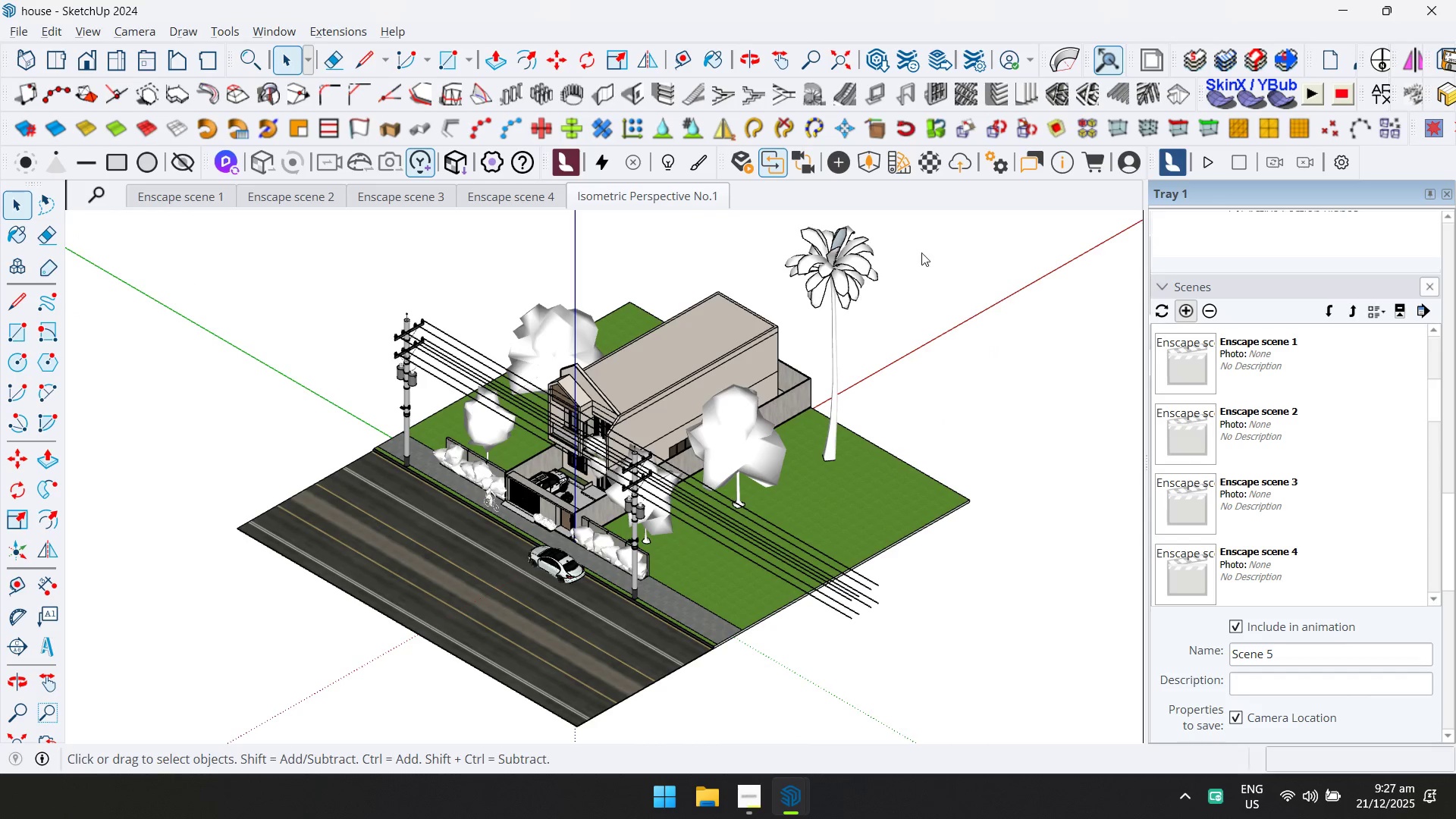 
right_click([761, 208])
 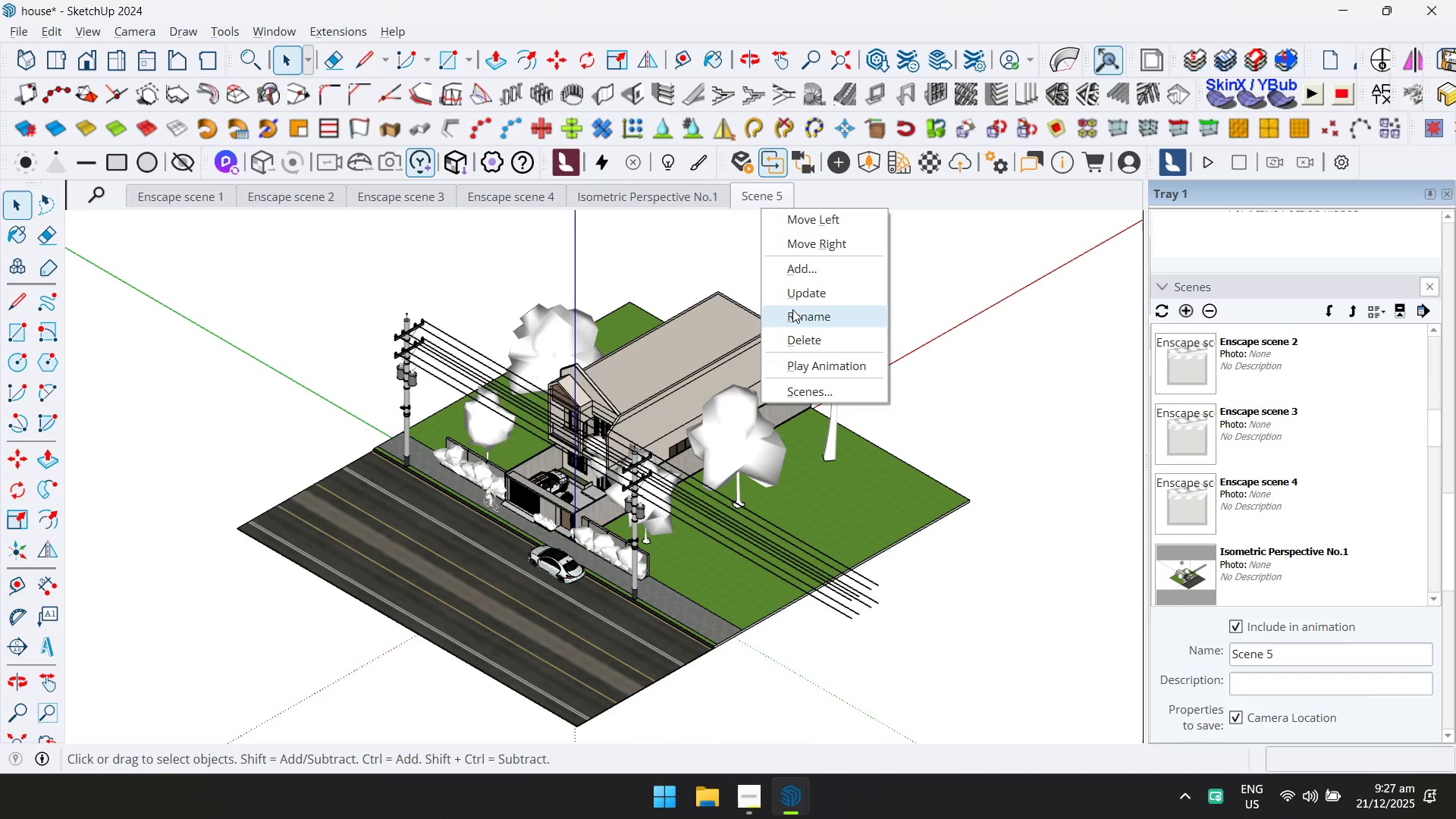 
left_click([794, 315])
 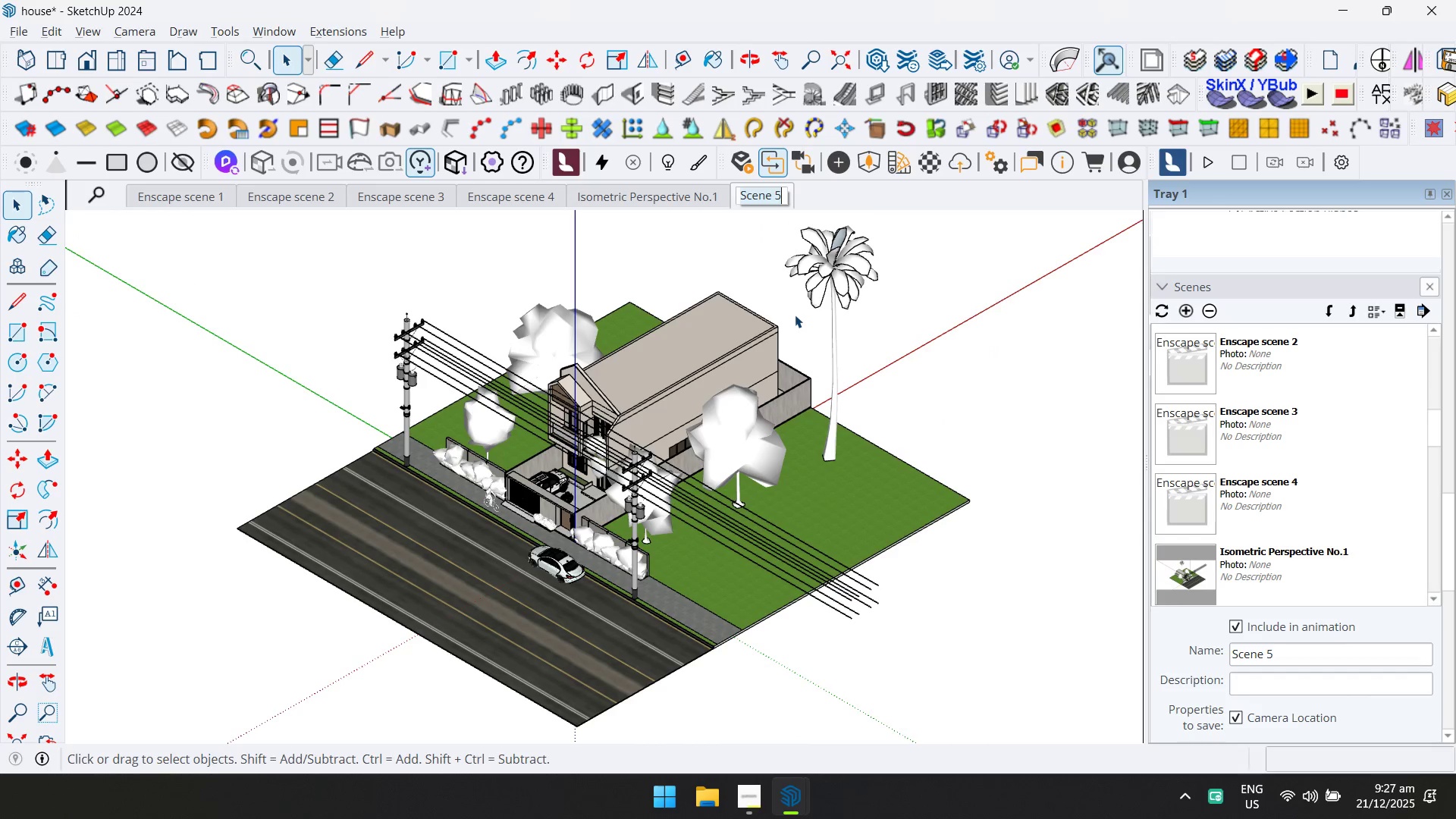 
type(Isometric Perspective NI.)
key(Backspace)
key(Backspace)
type(o.2)
 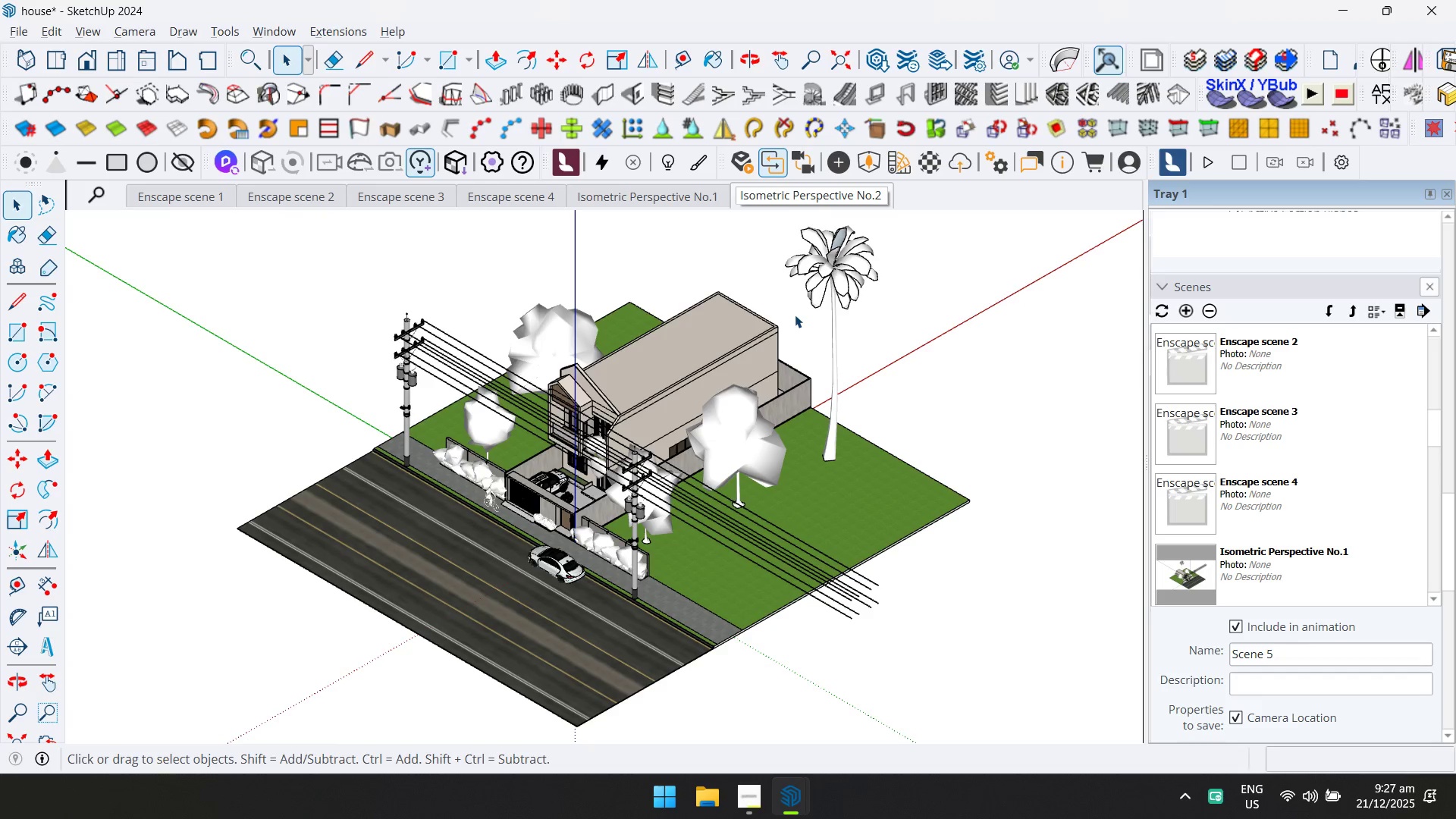 
key(Control+ControlLeft)
 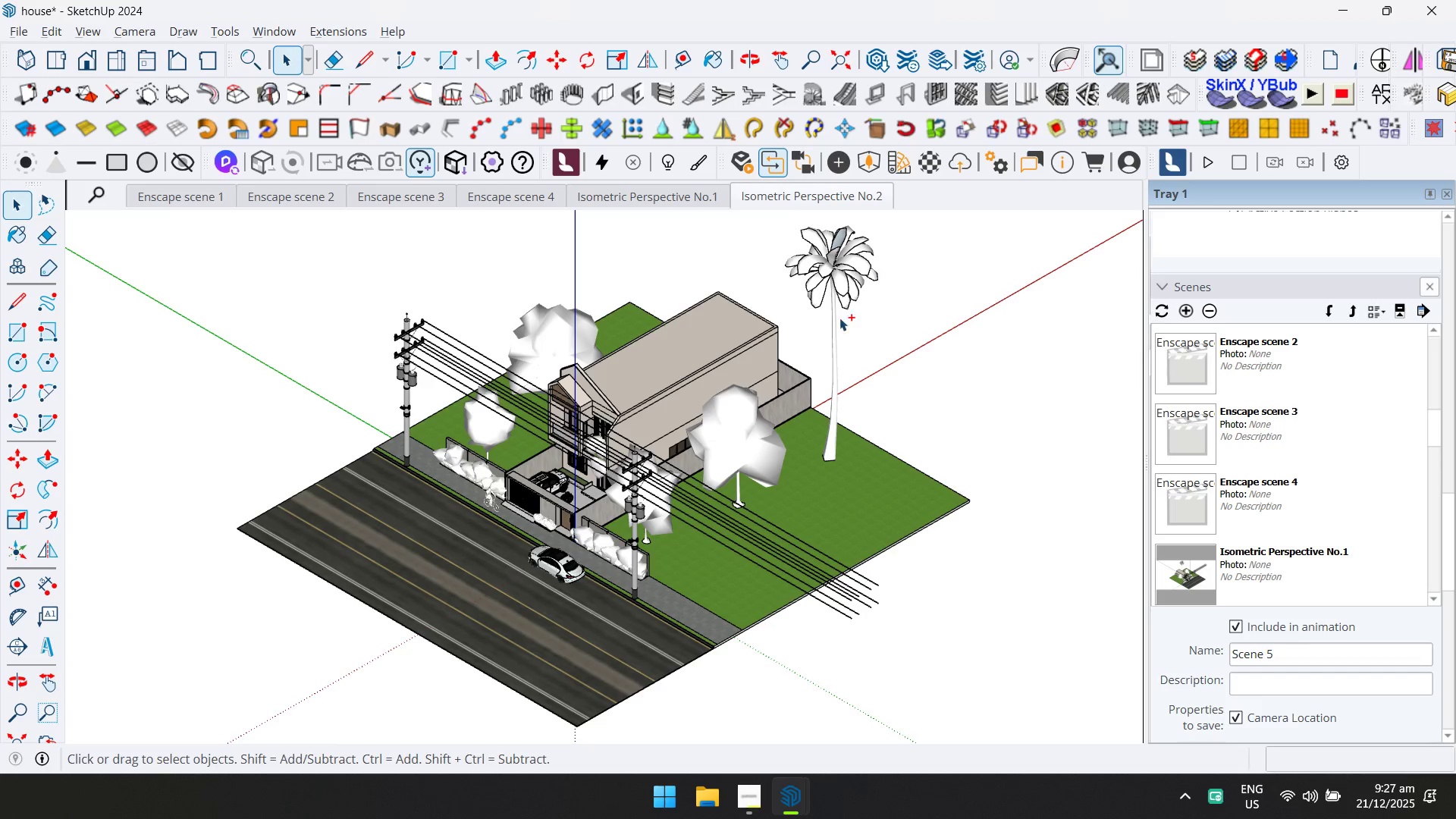 
key(Control+S)
 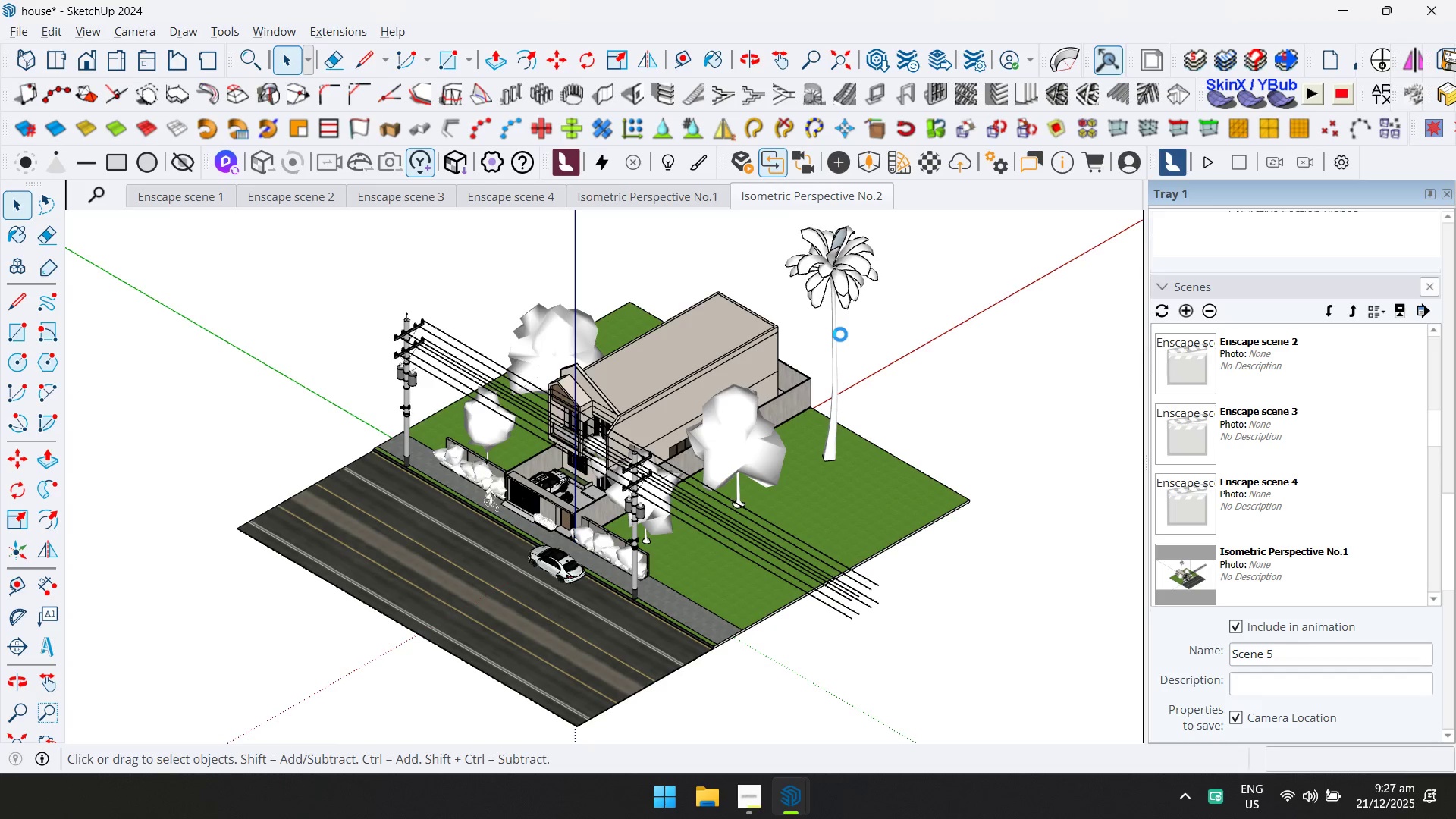 
key(Alt+AltLeft)
 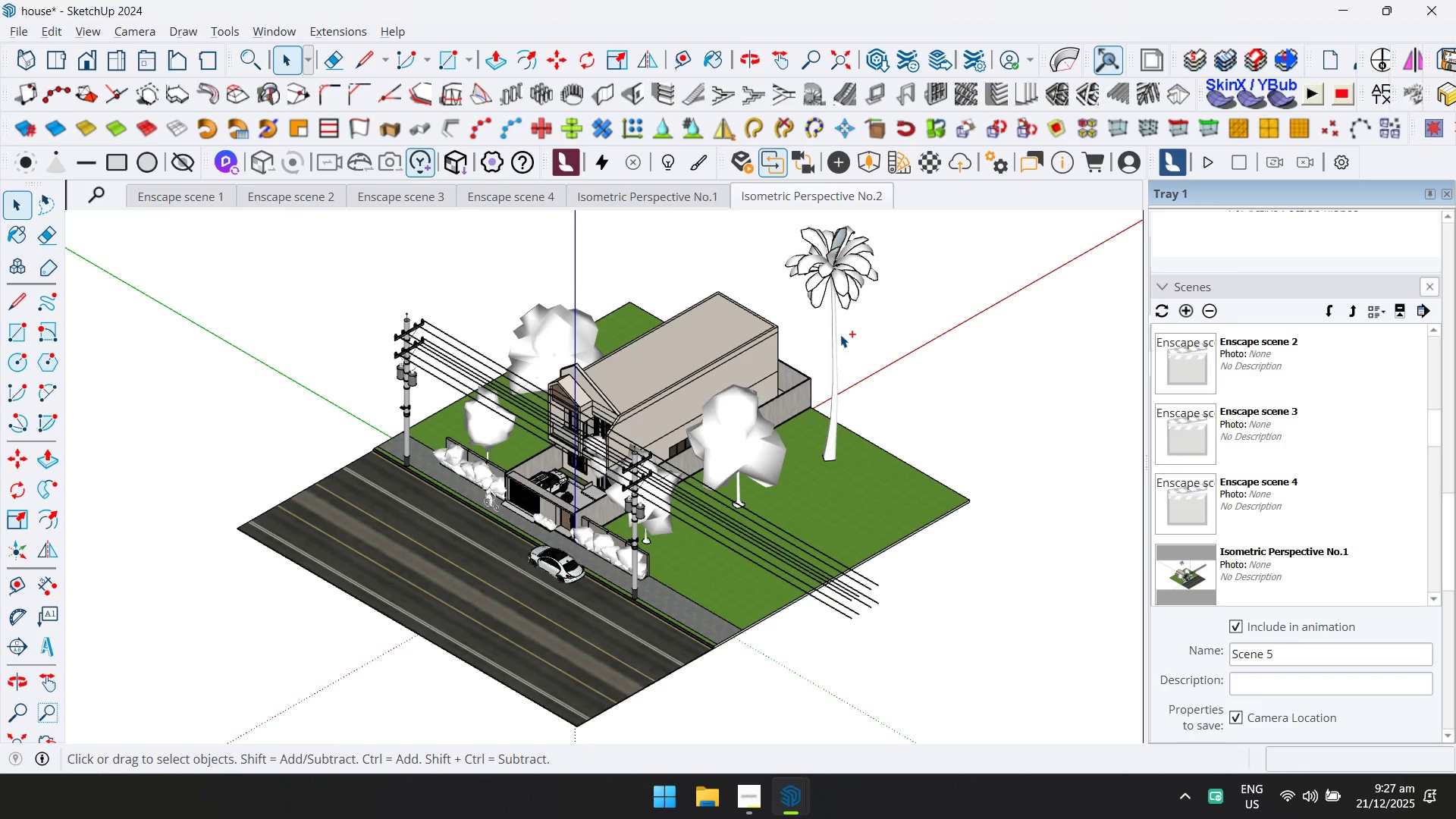 
key(Alt+Tab)